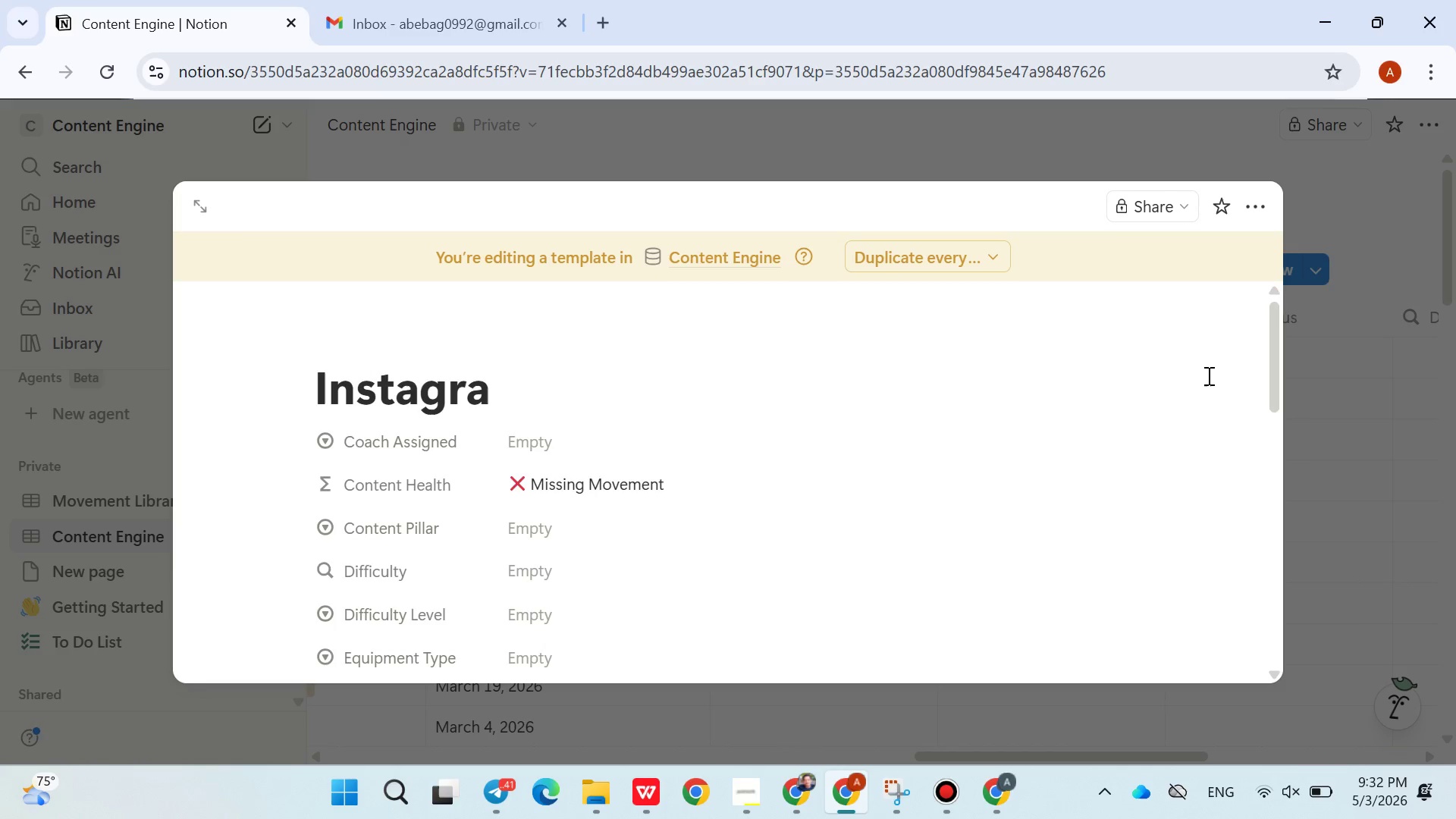 
type(m [Break][Break])
key(Backspace)
key(Backspace)
type(Reel)
 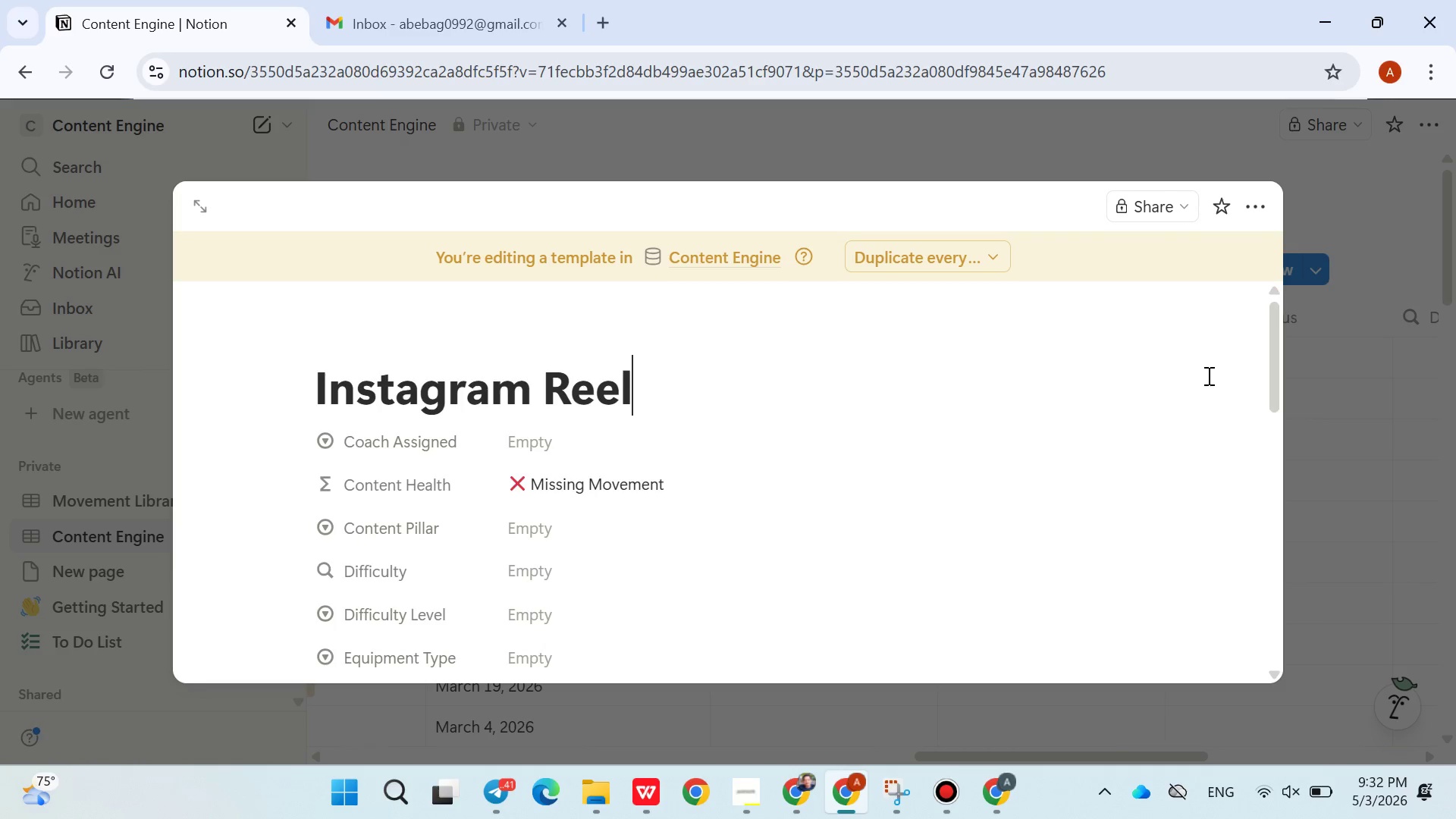 
wait(9.52)
 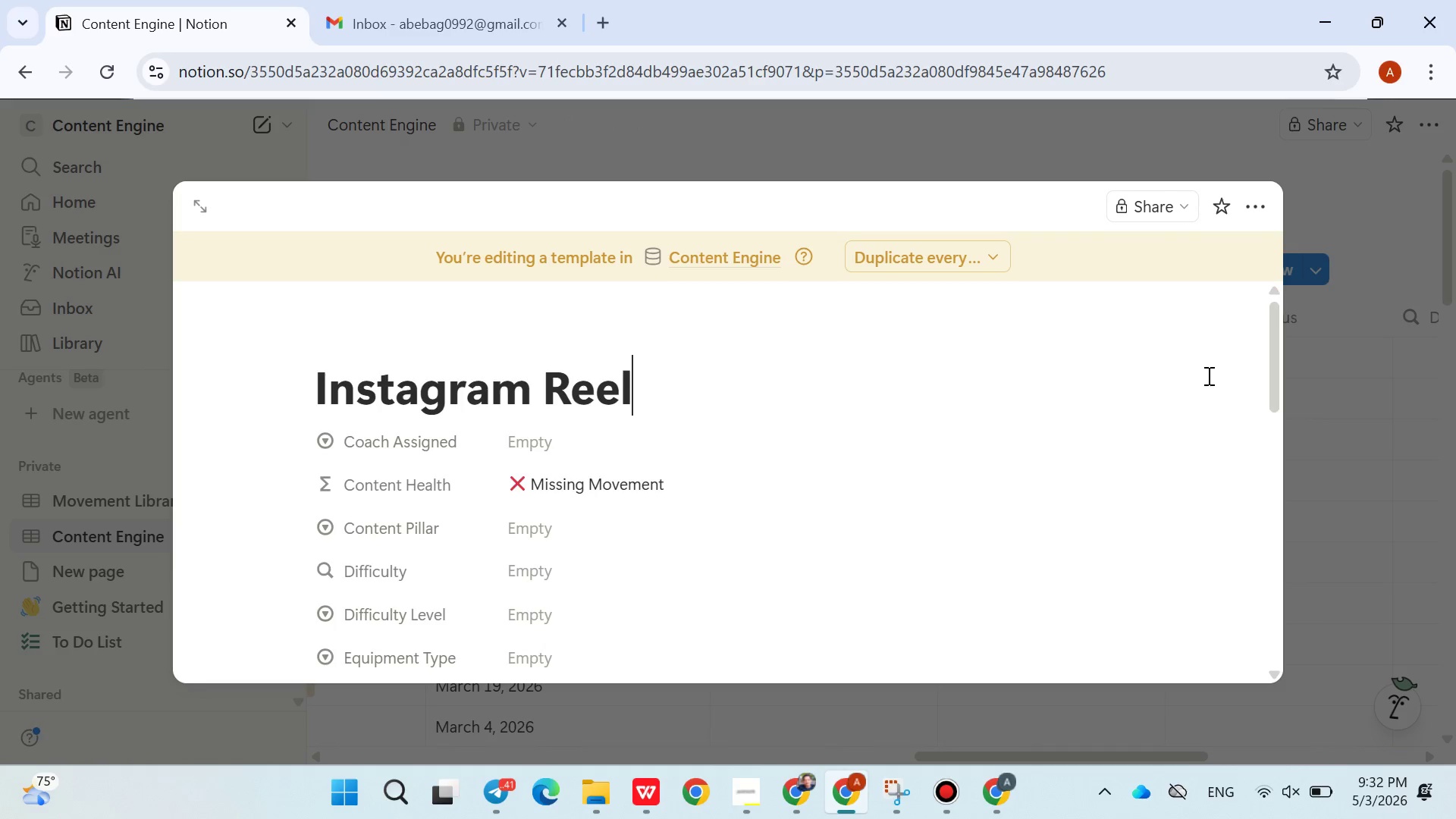 
key(Enter)
 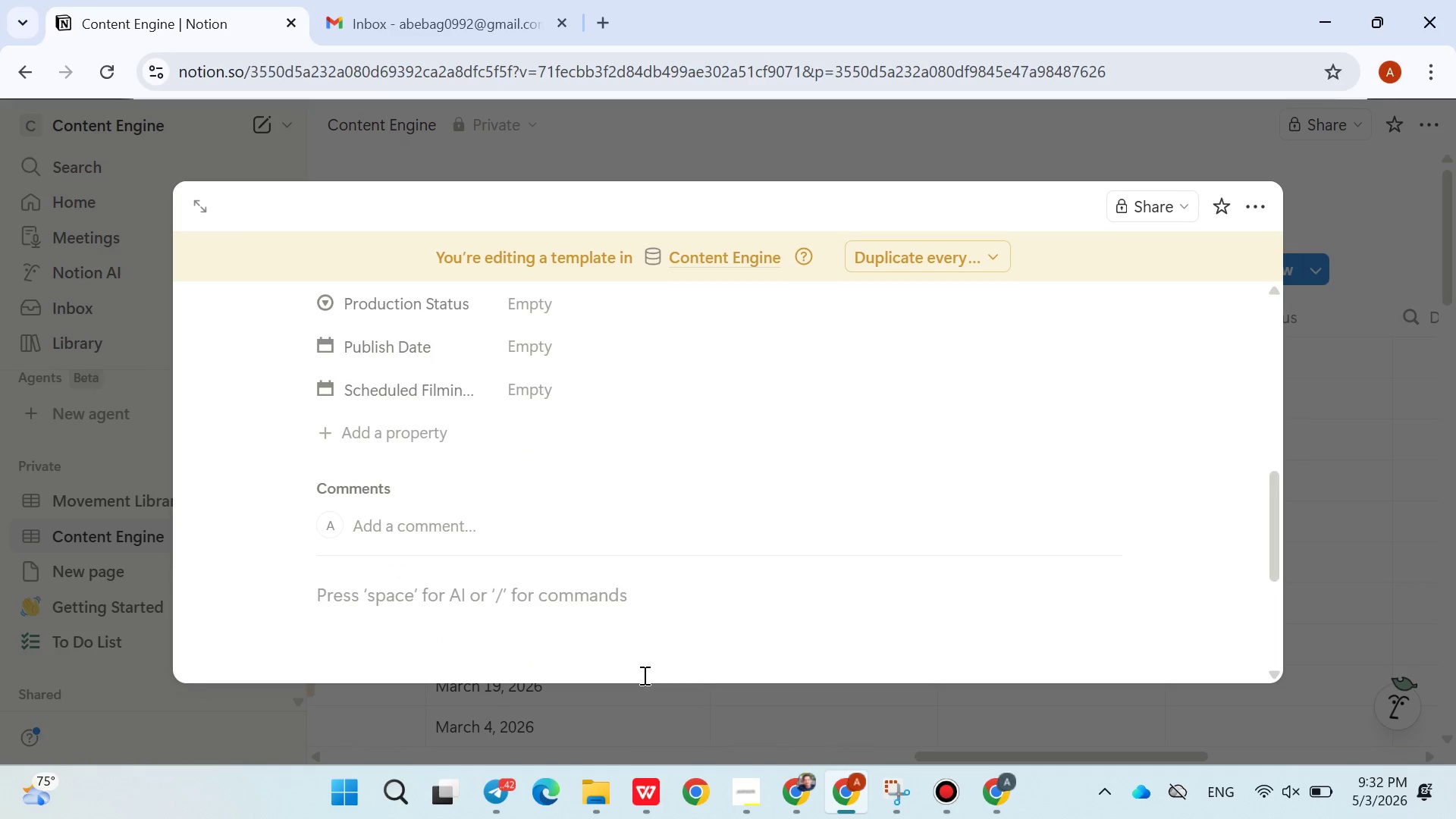 
left_click([491, 784])
 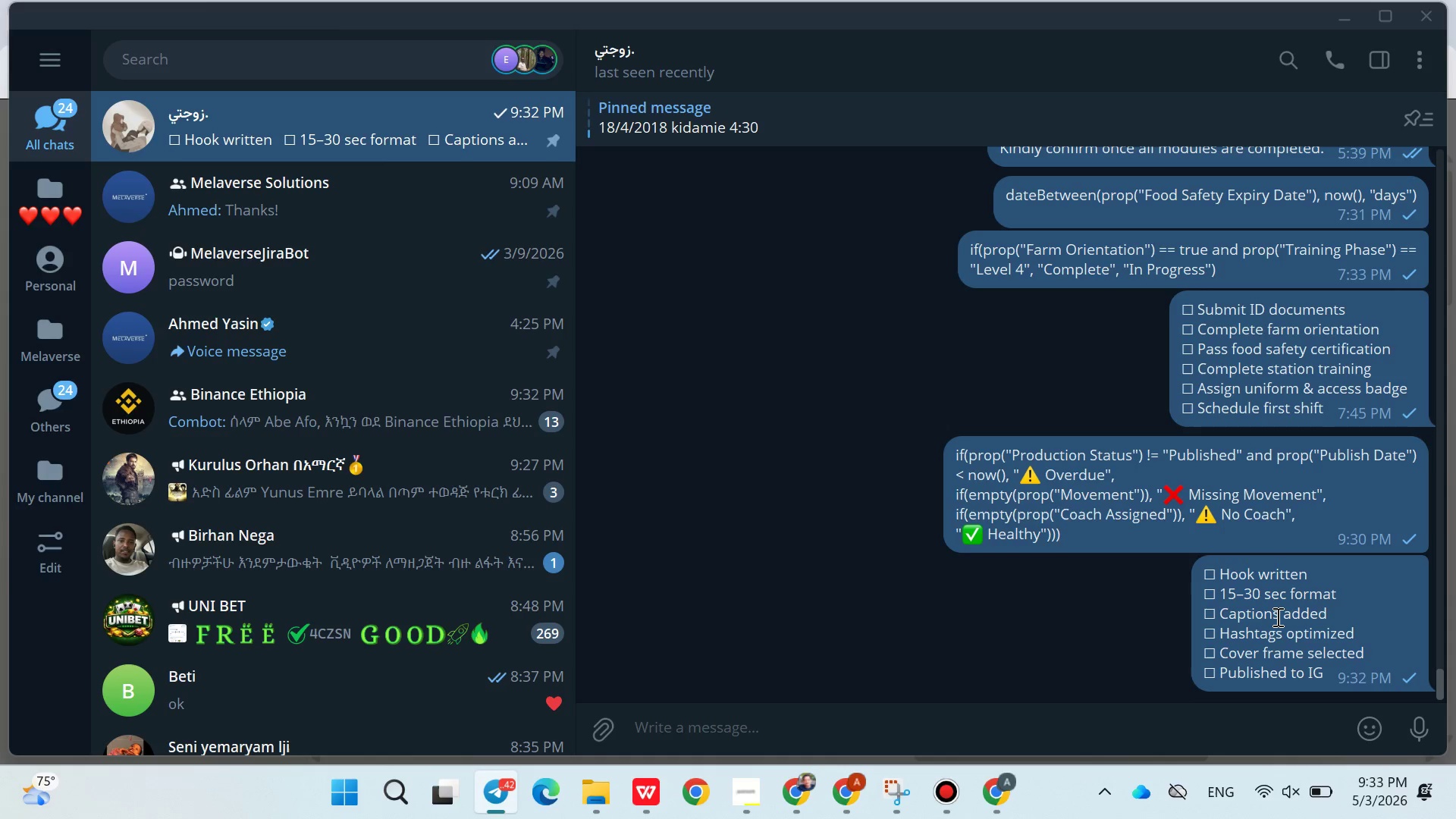 
right_click([1276, 617])
 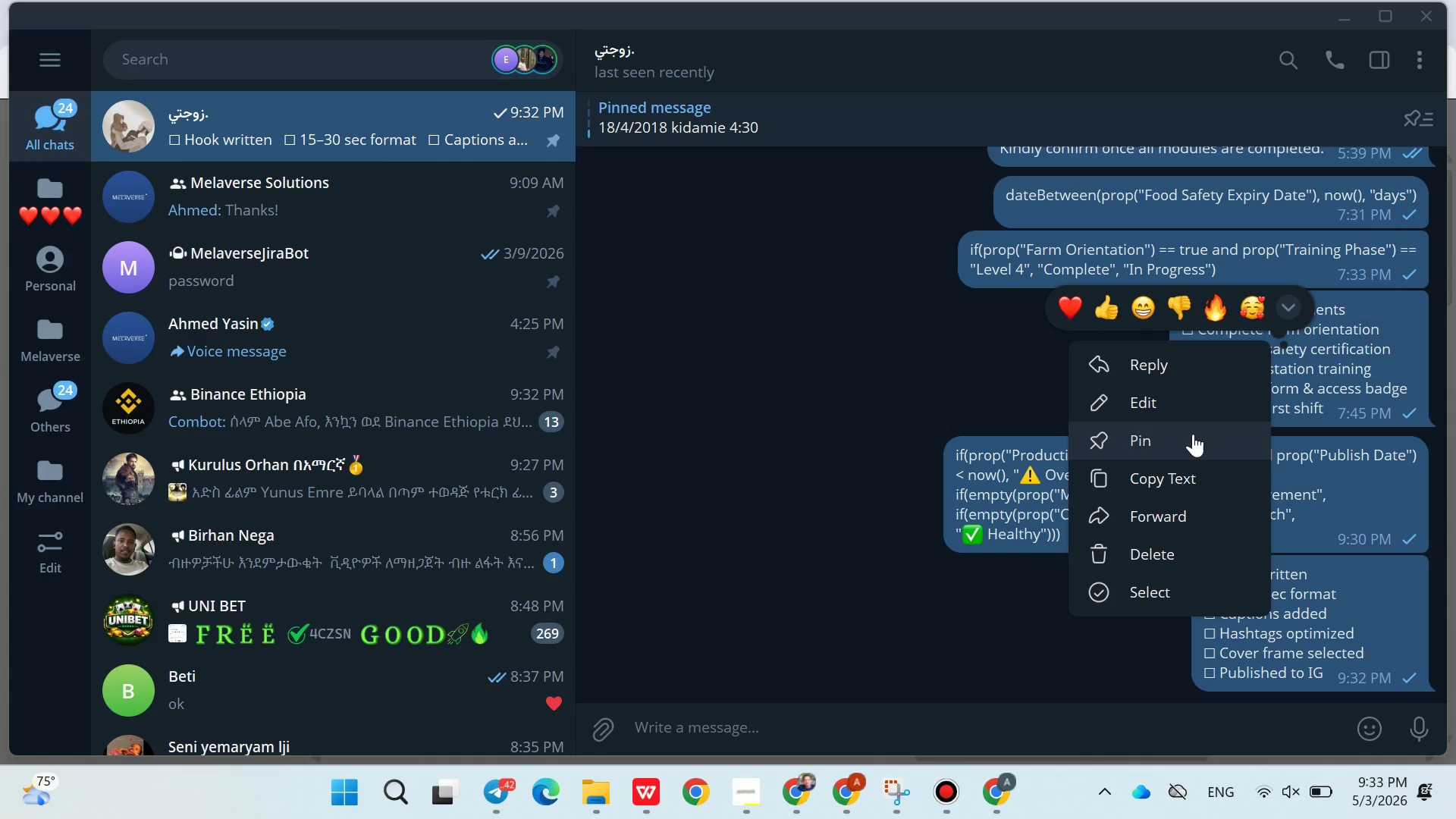 
left_click([1177, 474])
 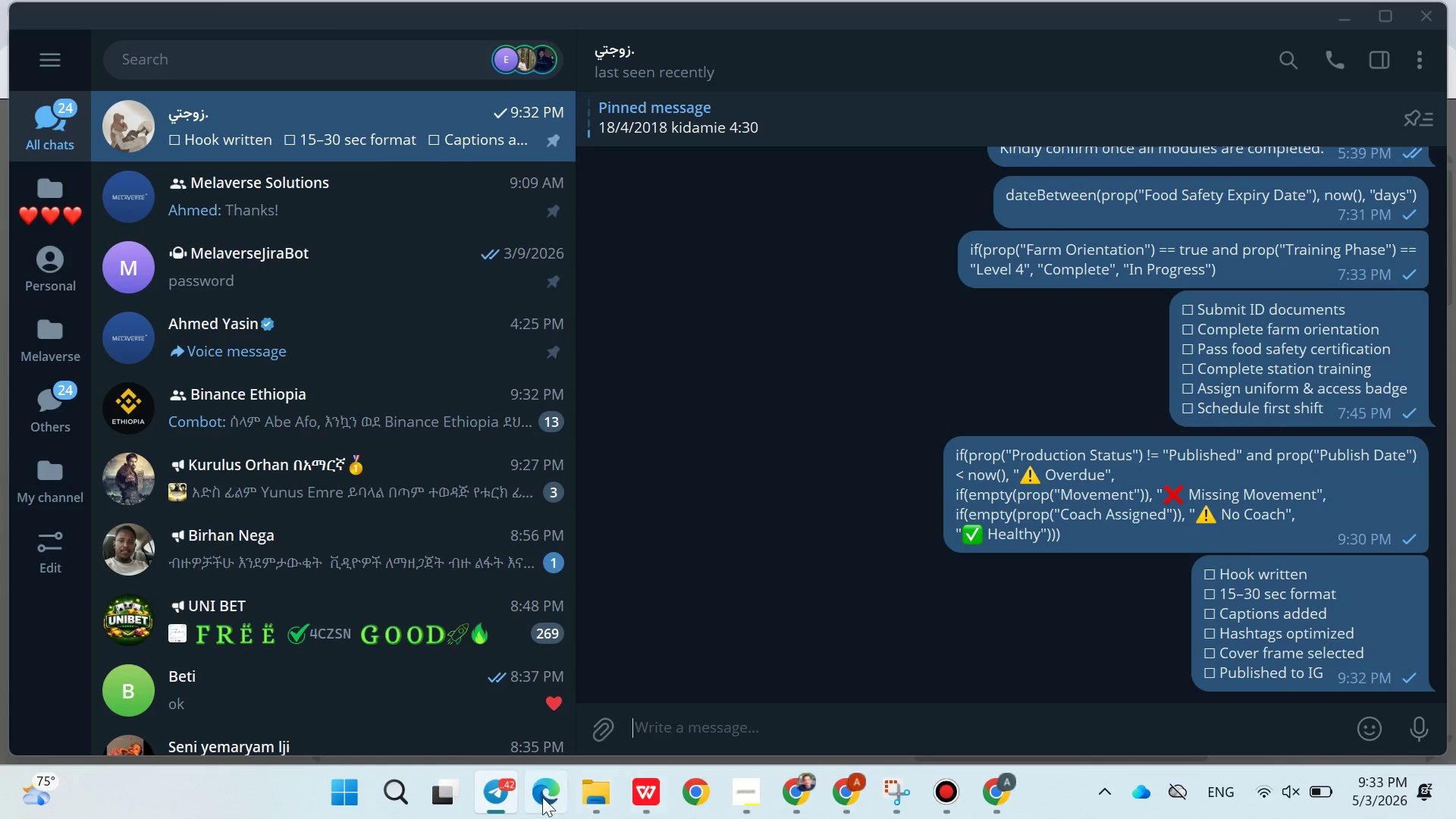 
left_click([508, 798])
 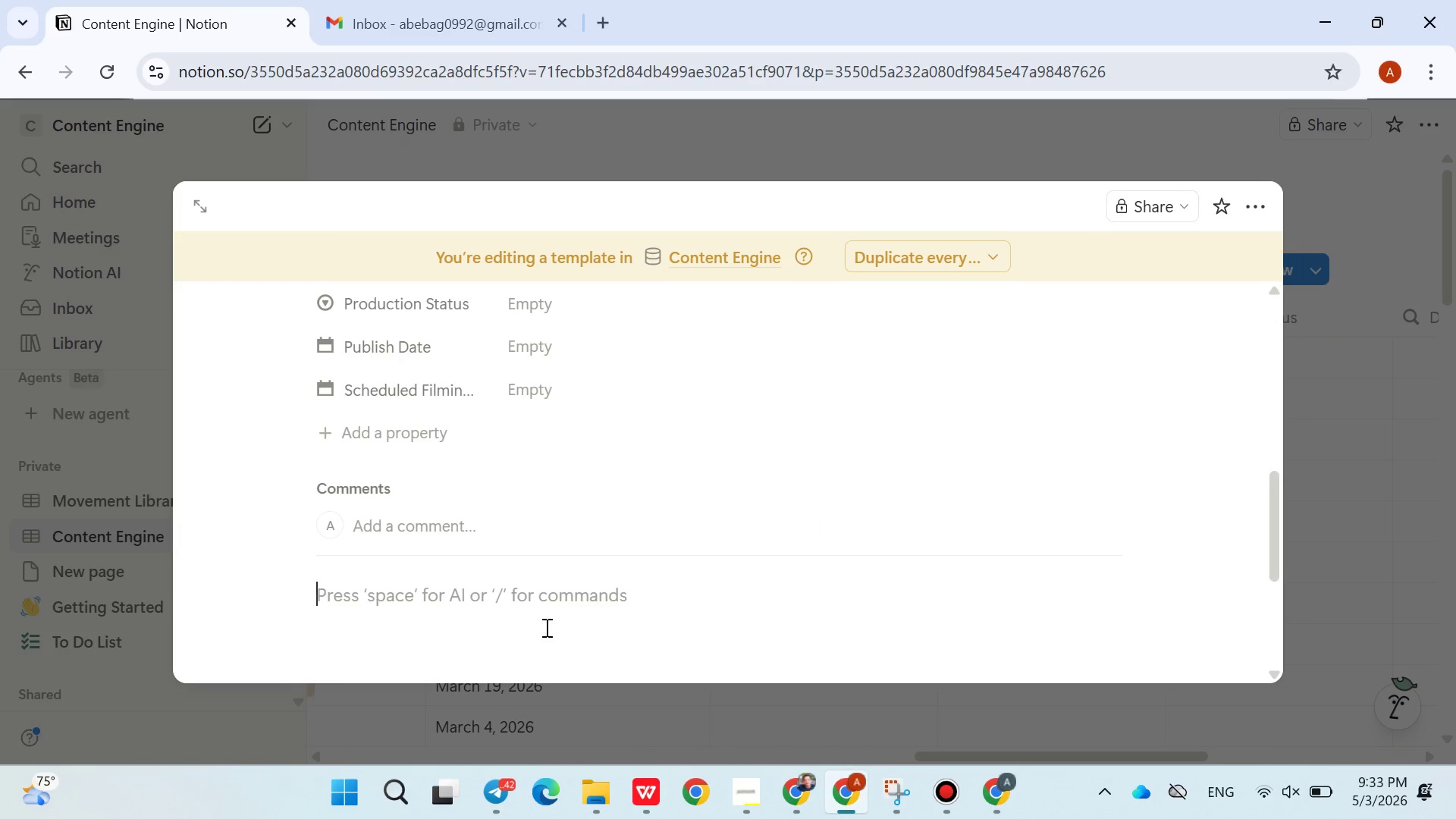 
key(Control+V)
 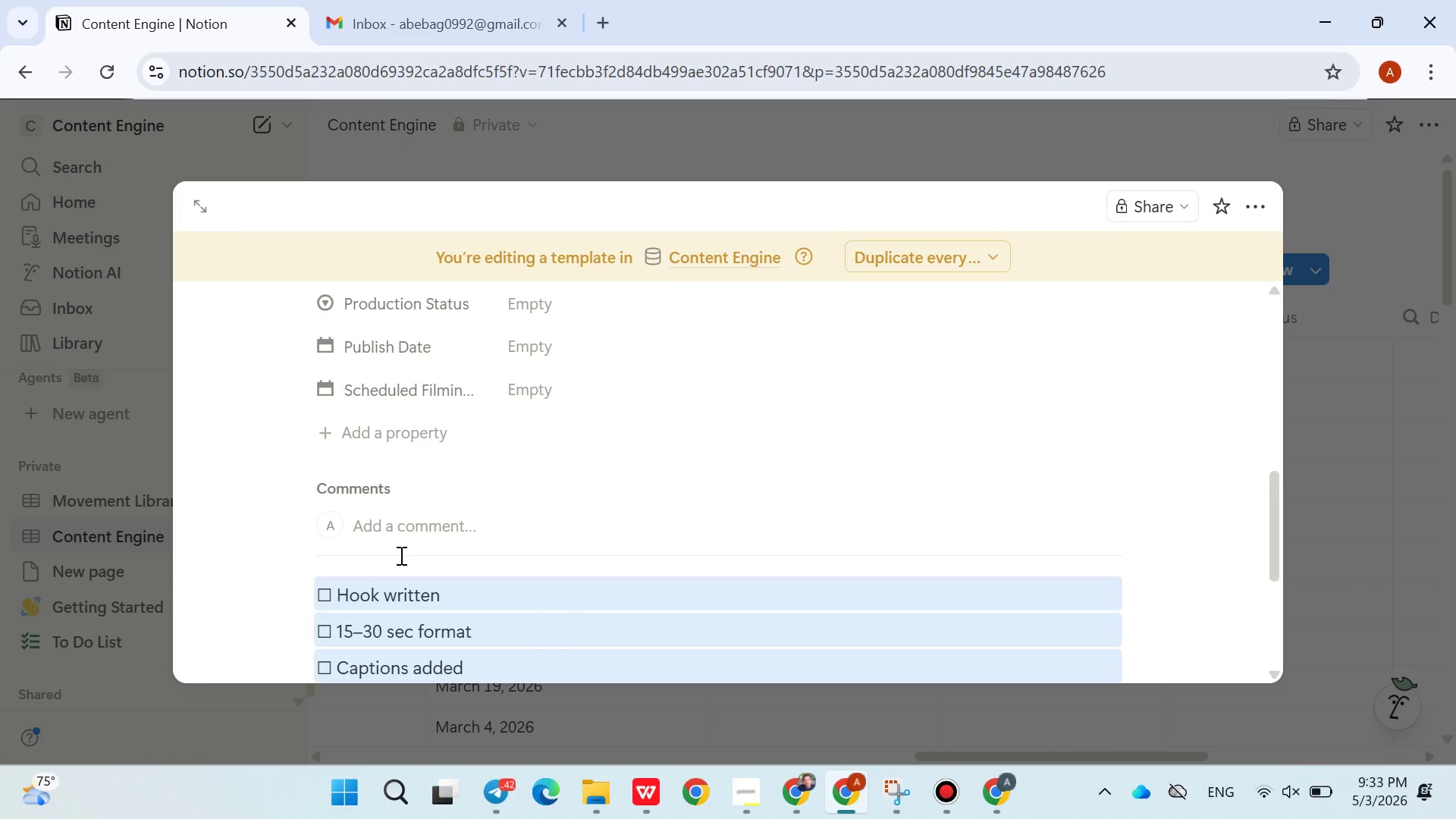 
left_click([333, 580])
 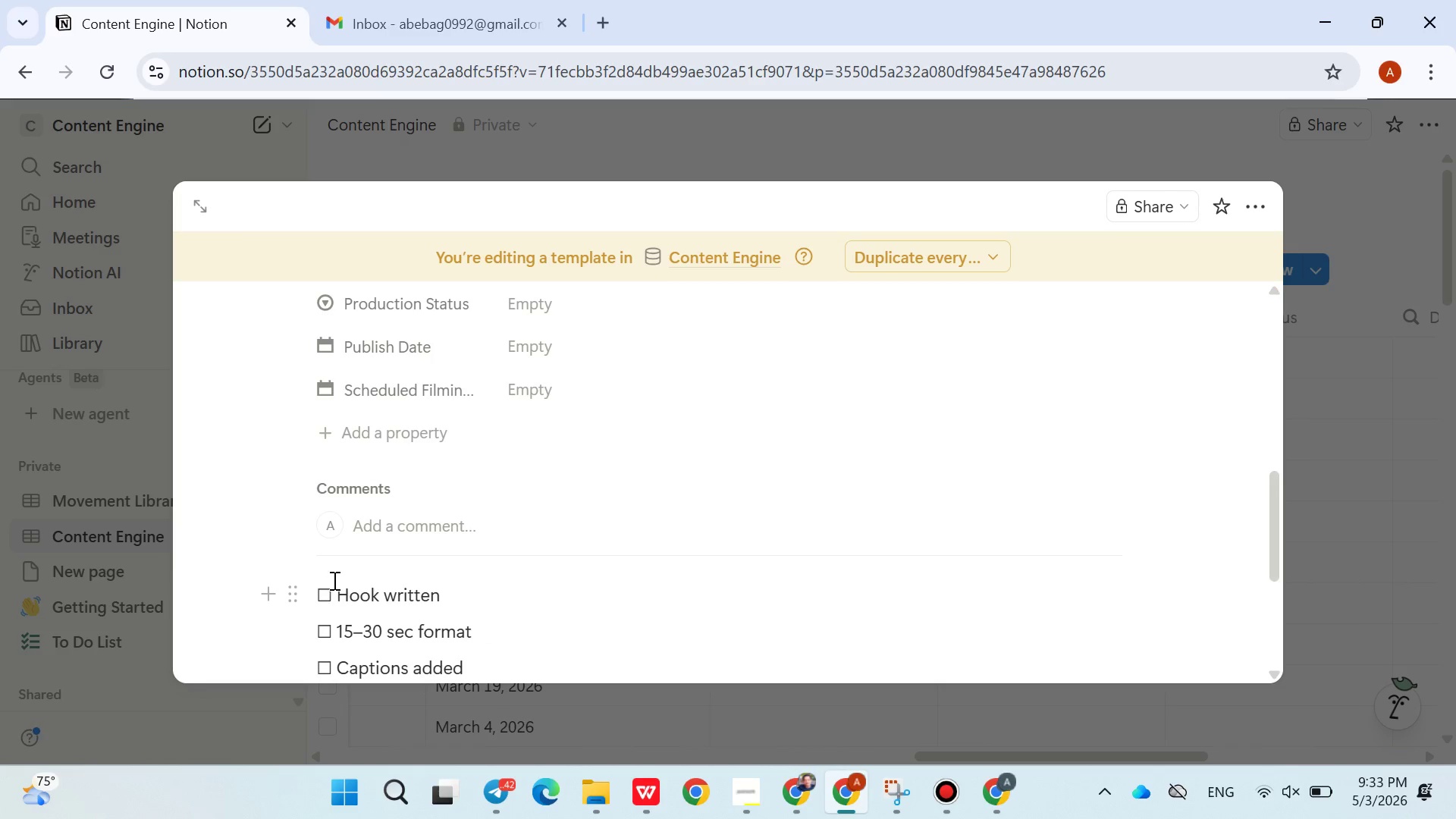 
key(Backspace)
 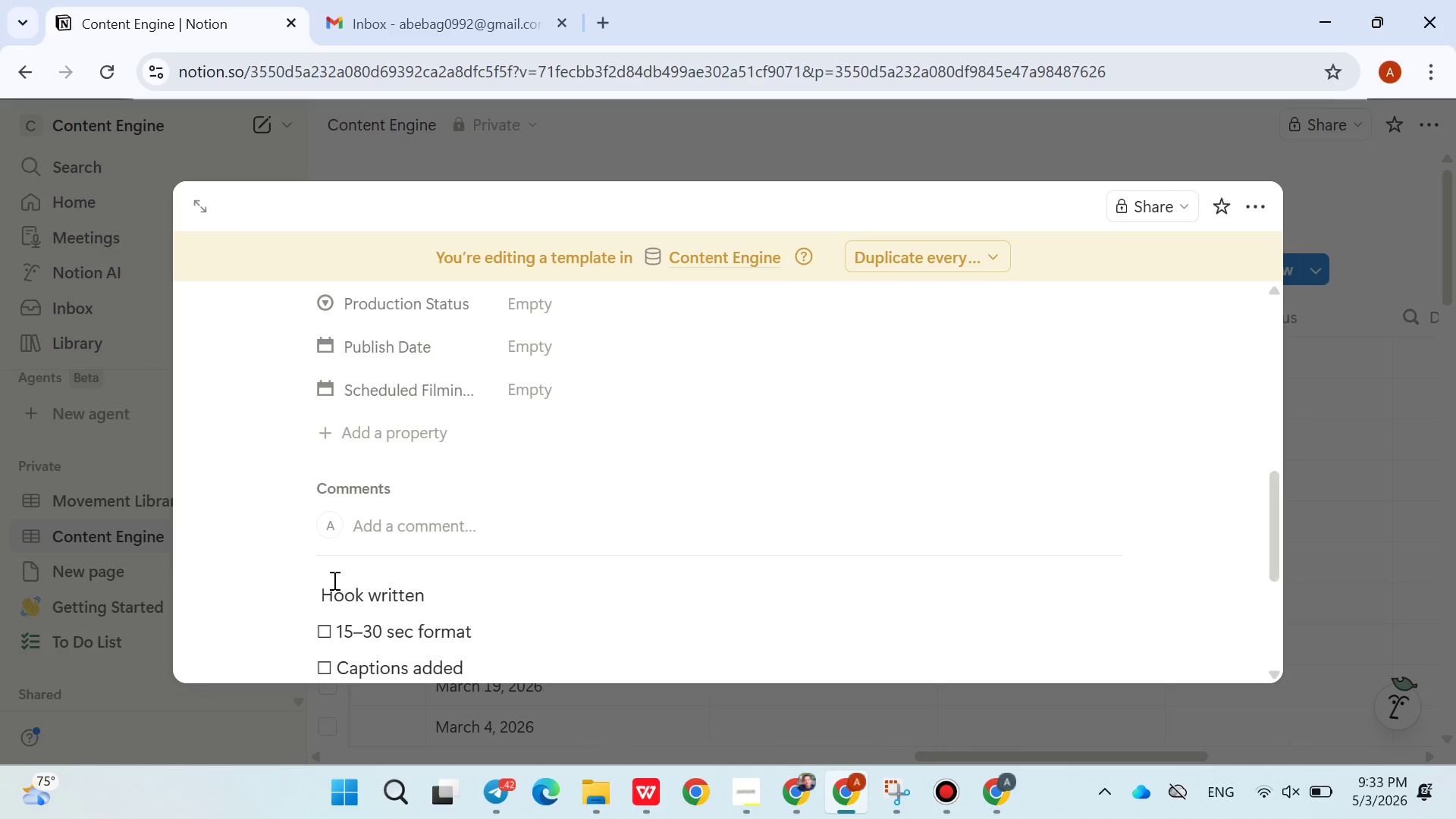 
key(Slash)
 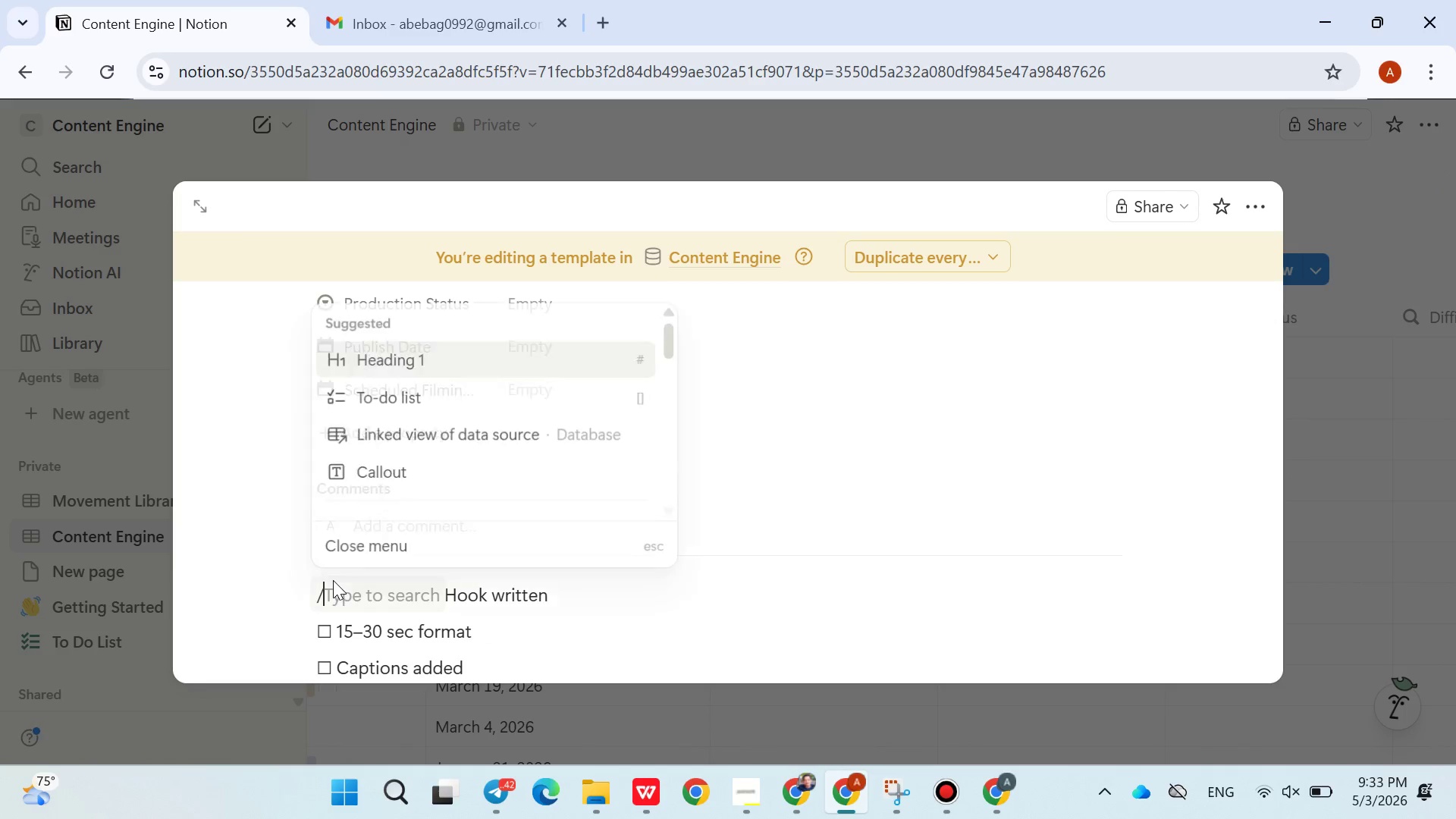 
key(T)
 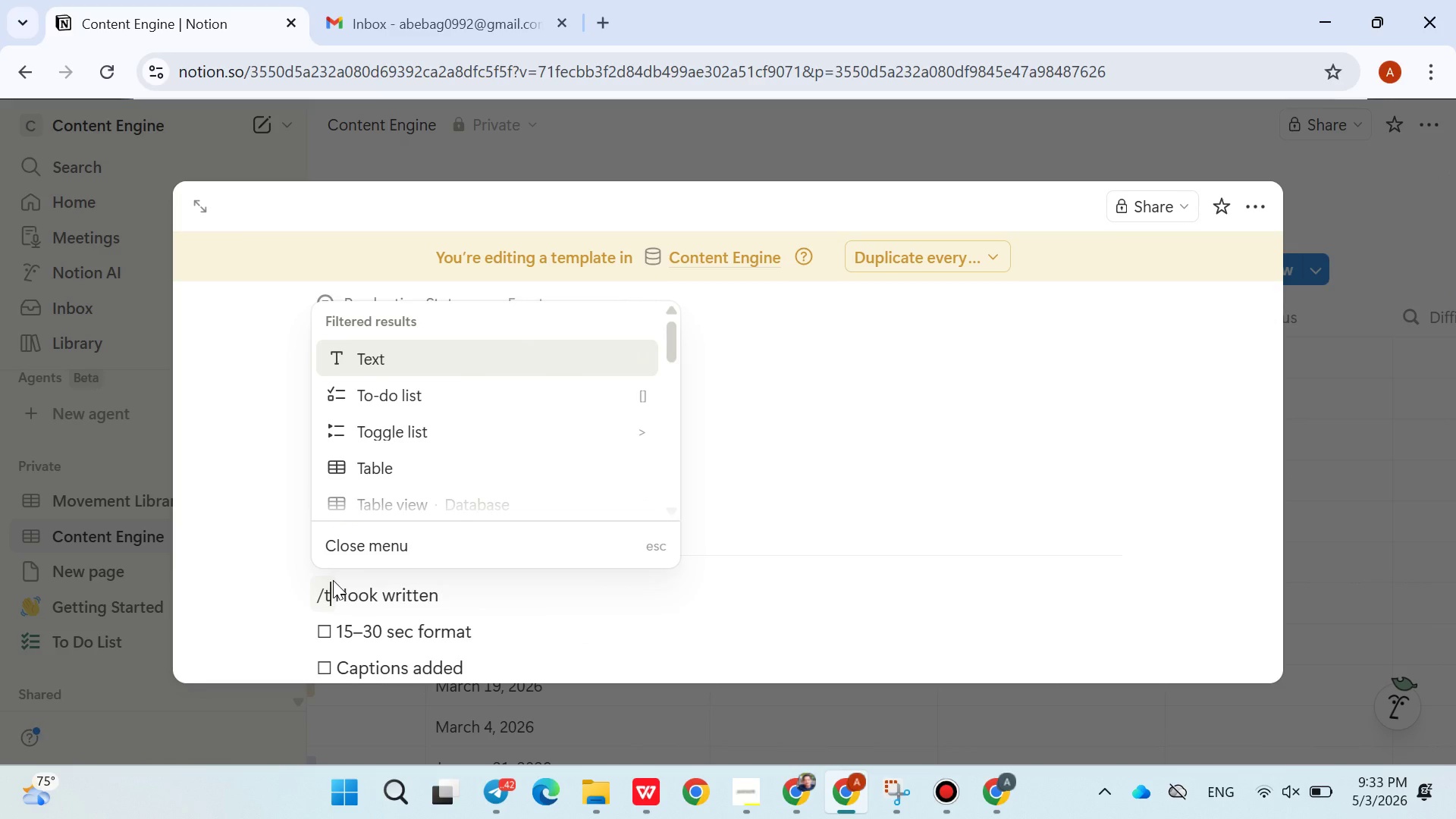 
key(ArrowDown)
 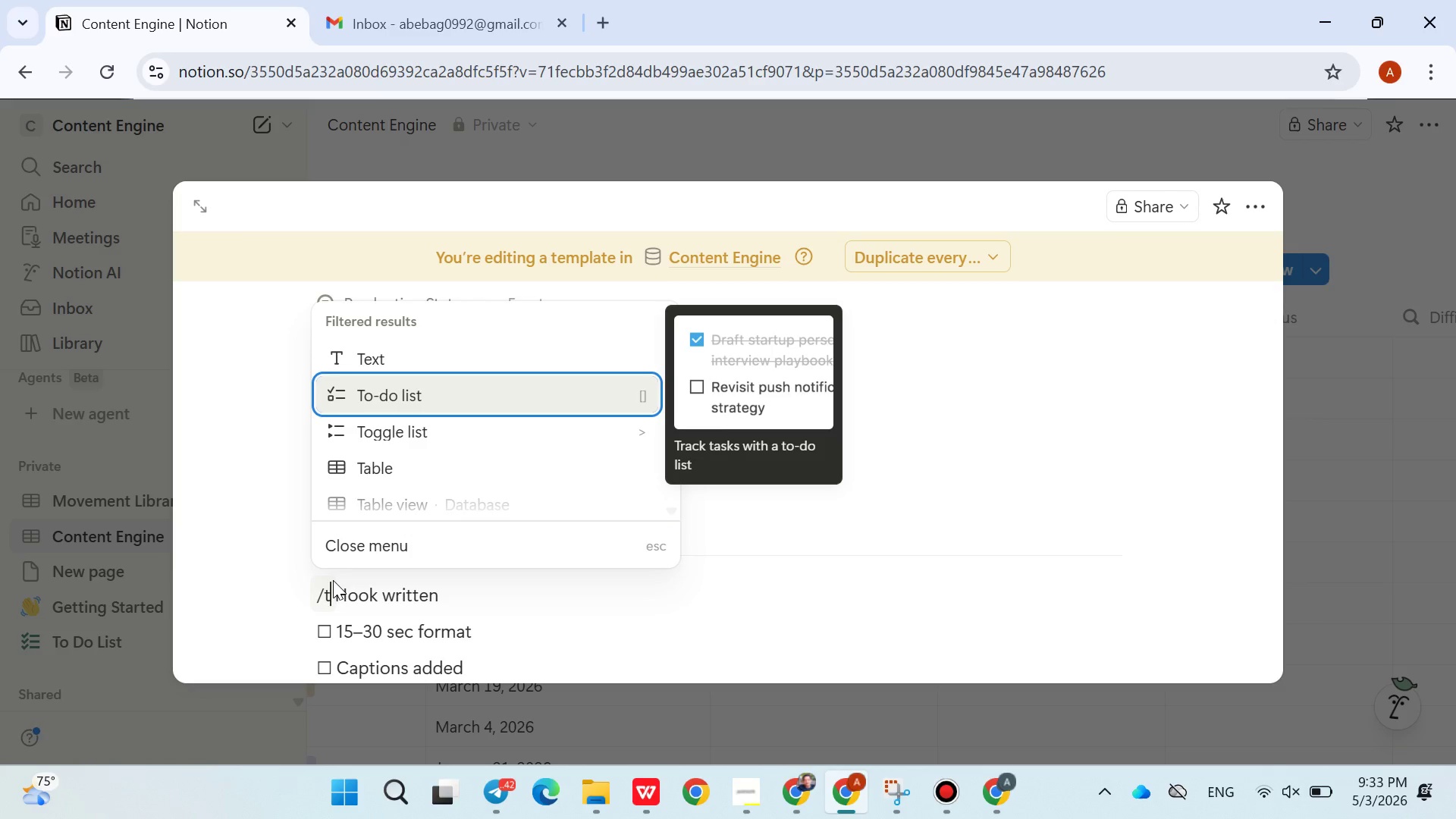 
key(Enter)
 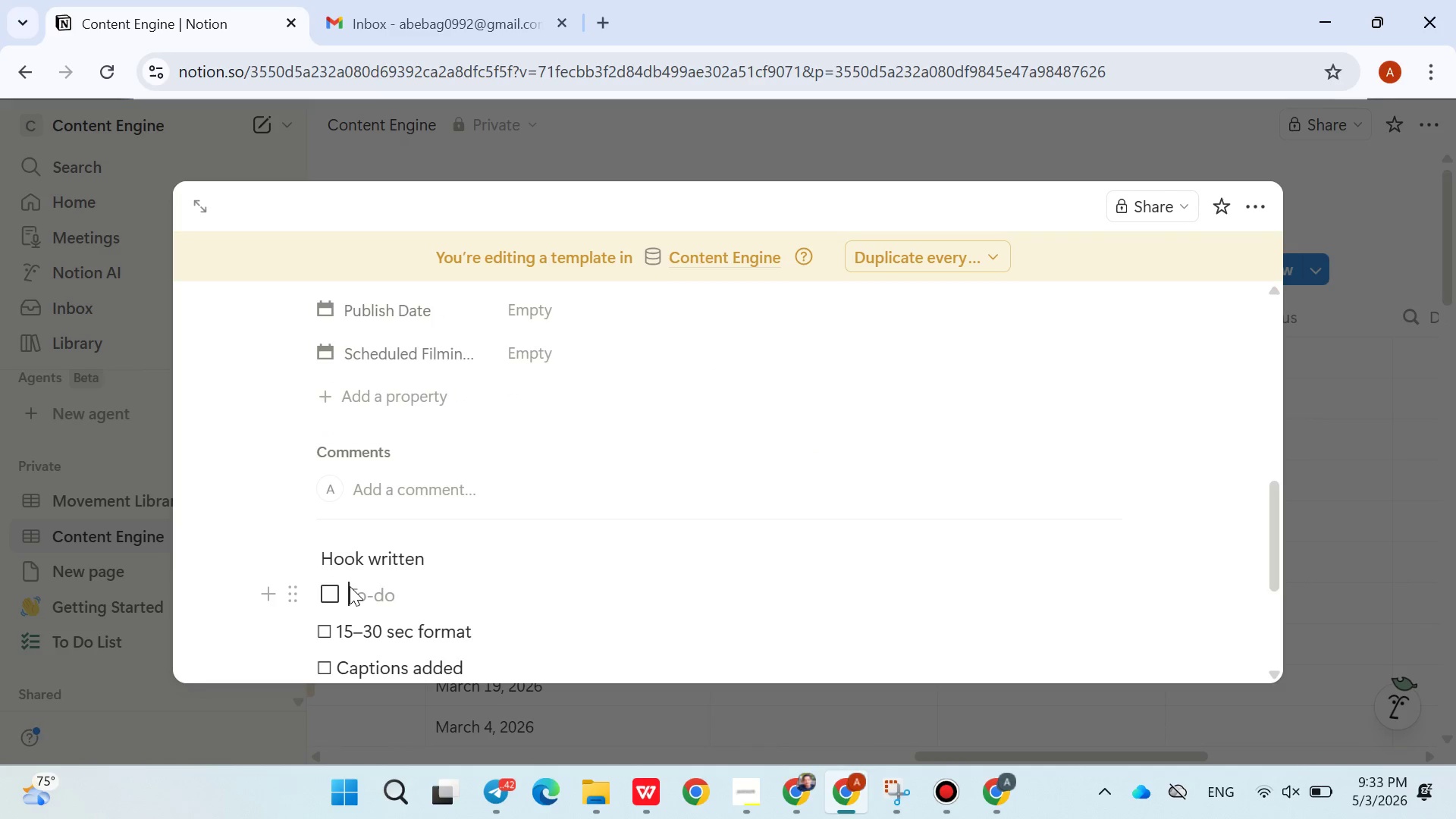 
left_click([326, 560])
 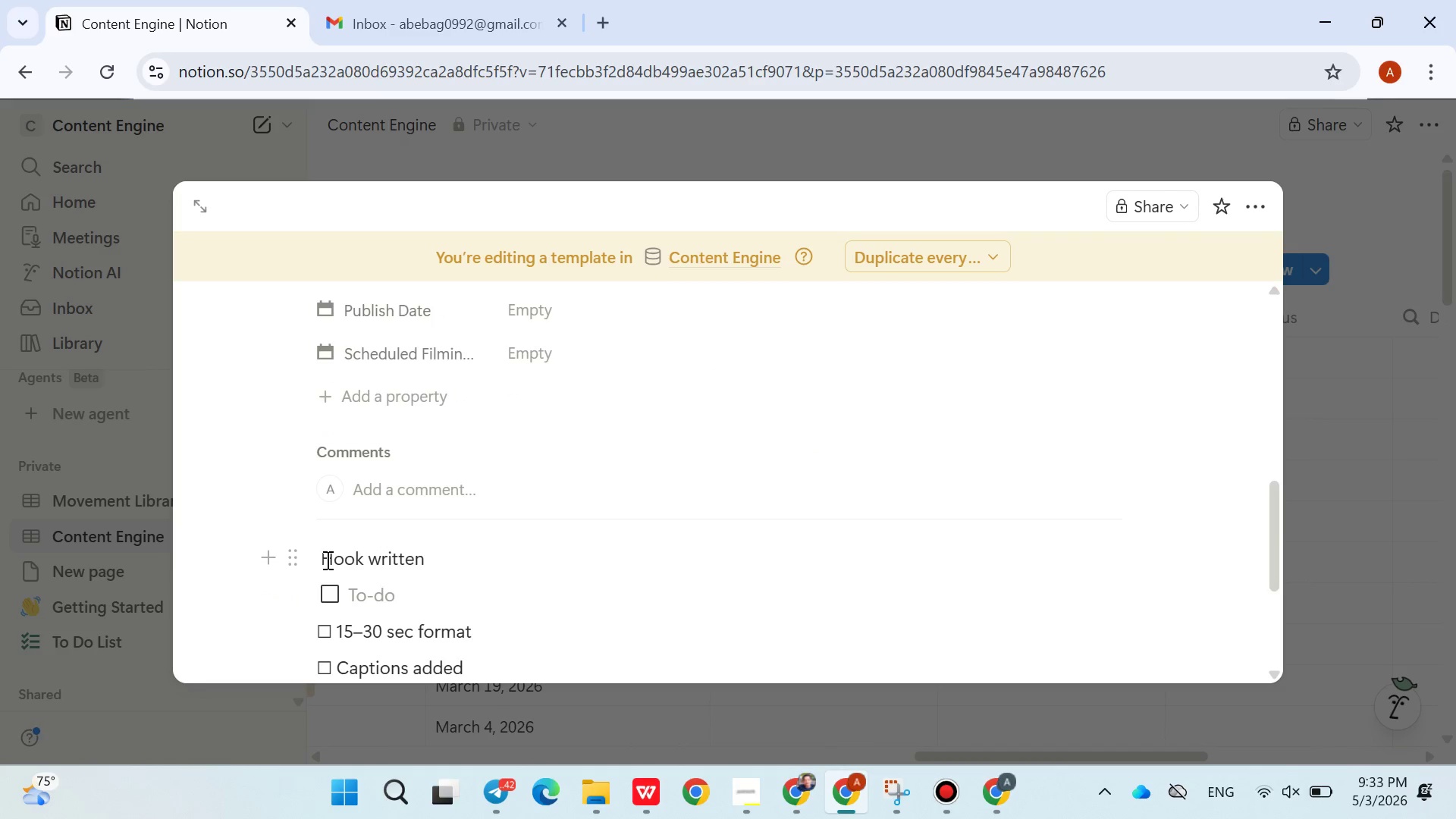 
hold_key(key=ArrowRight, duration=0.8)
 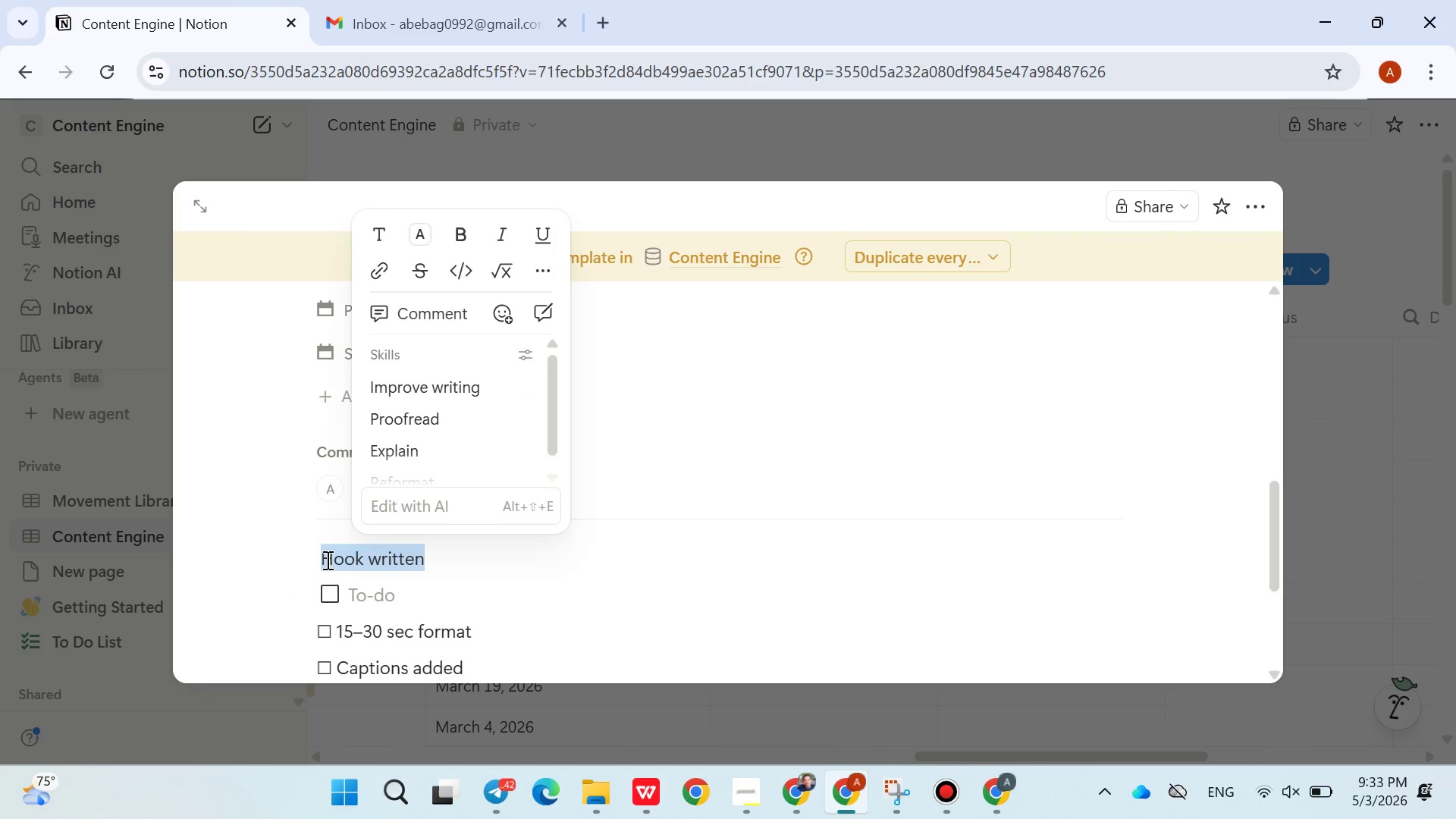 
key(Shift+ArrowRight)
 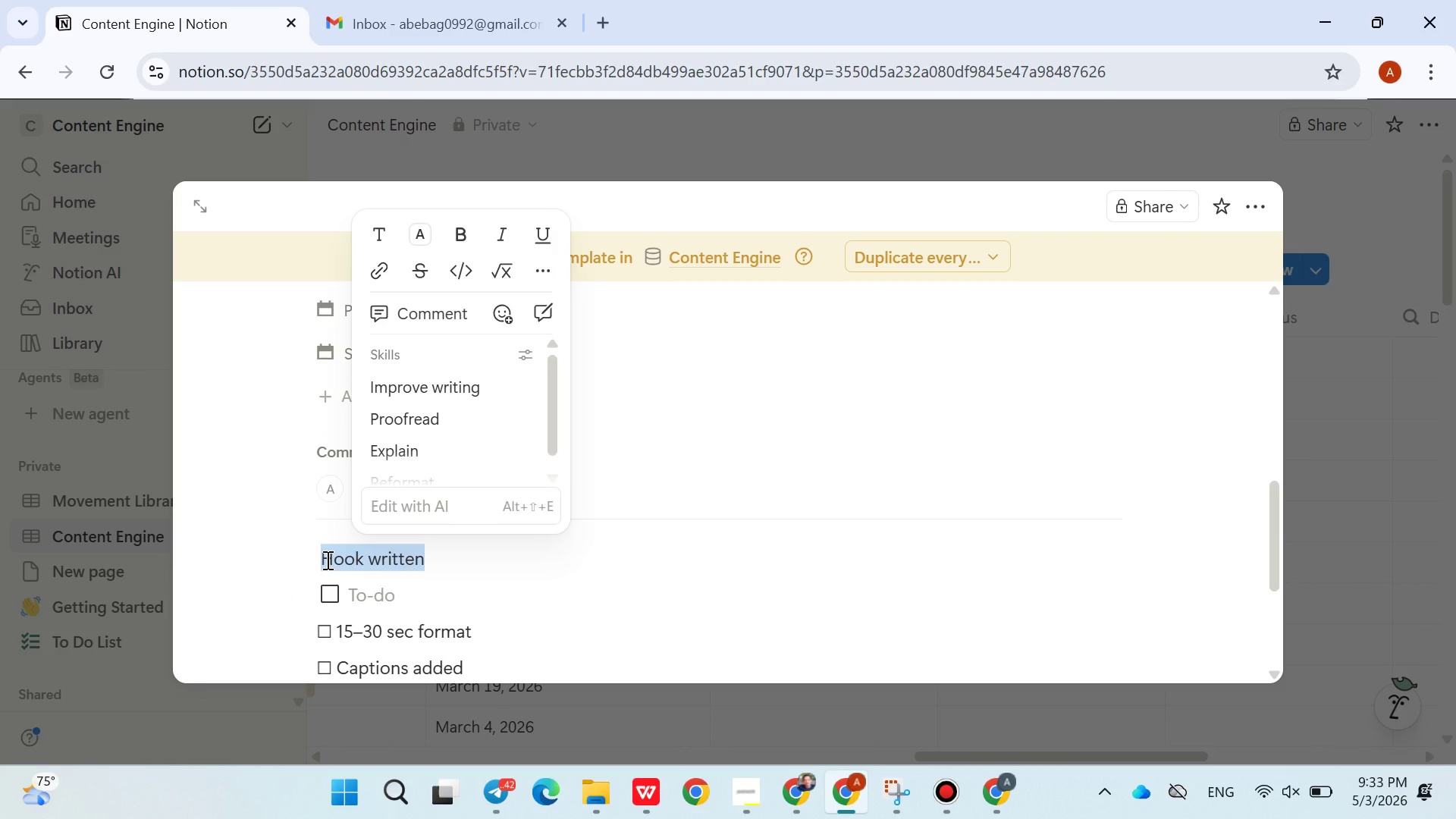 
key(Control+X)
 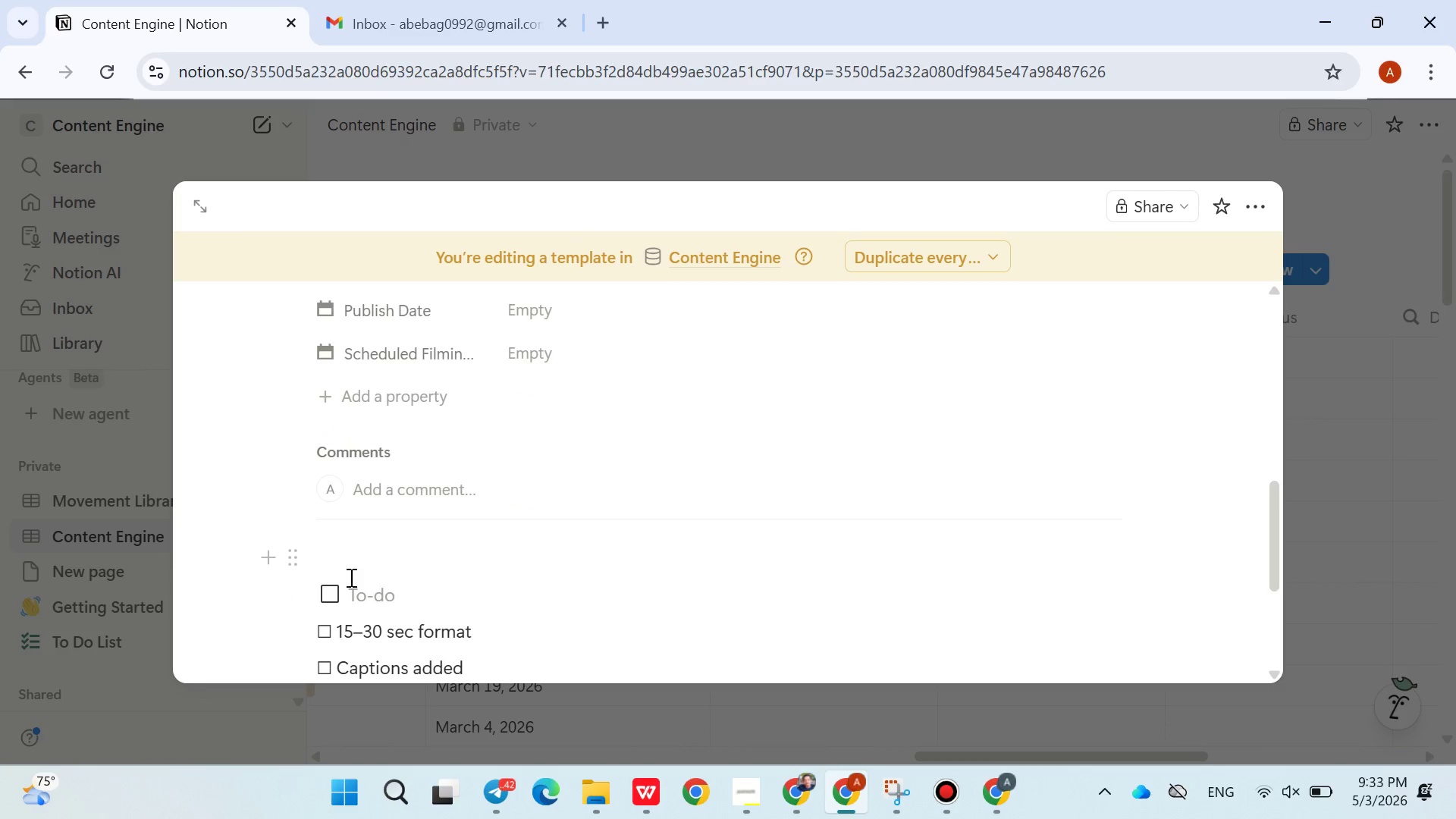 
left_click([355, 588])
 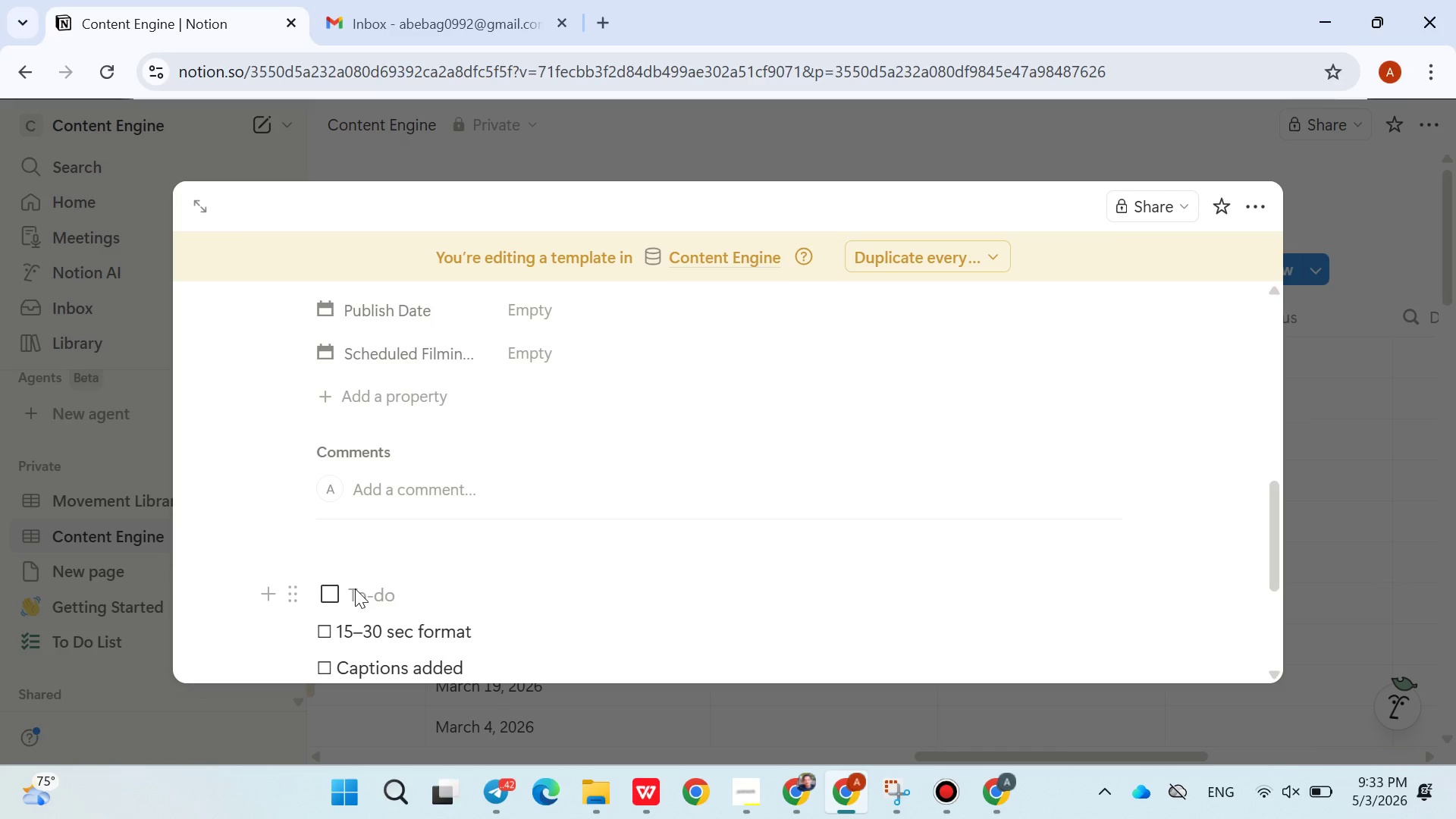 
key(Control+V)
 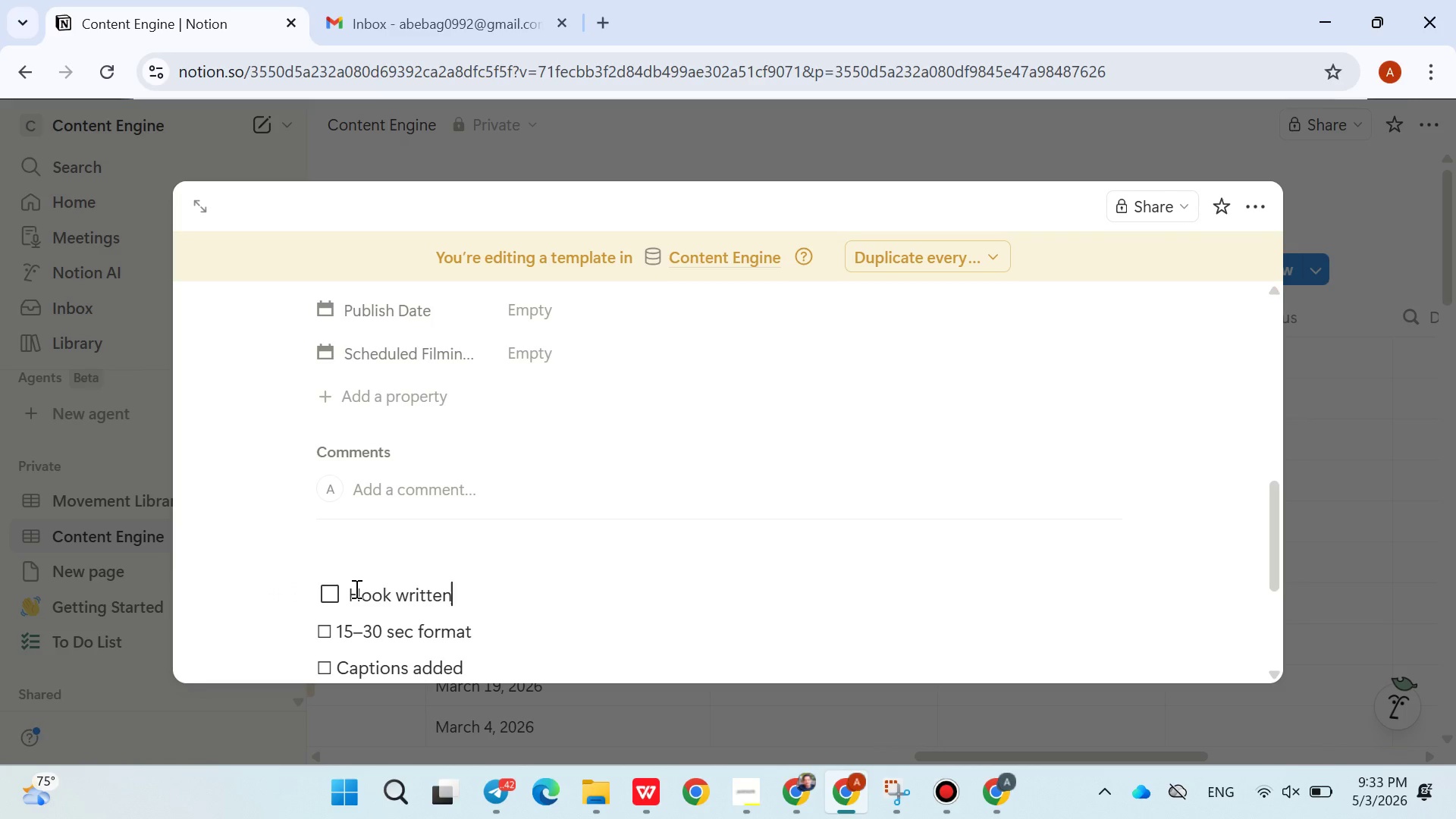 
key(Enter)
 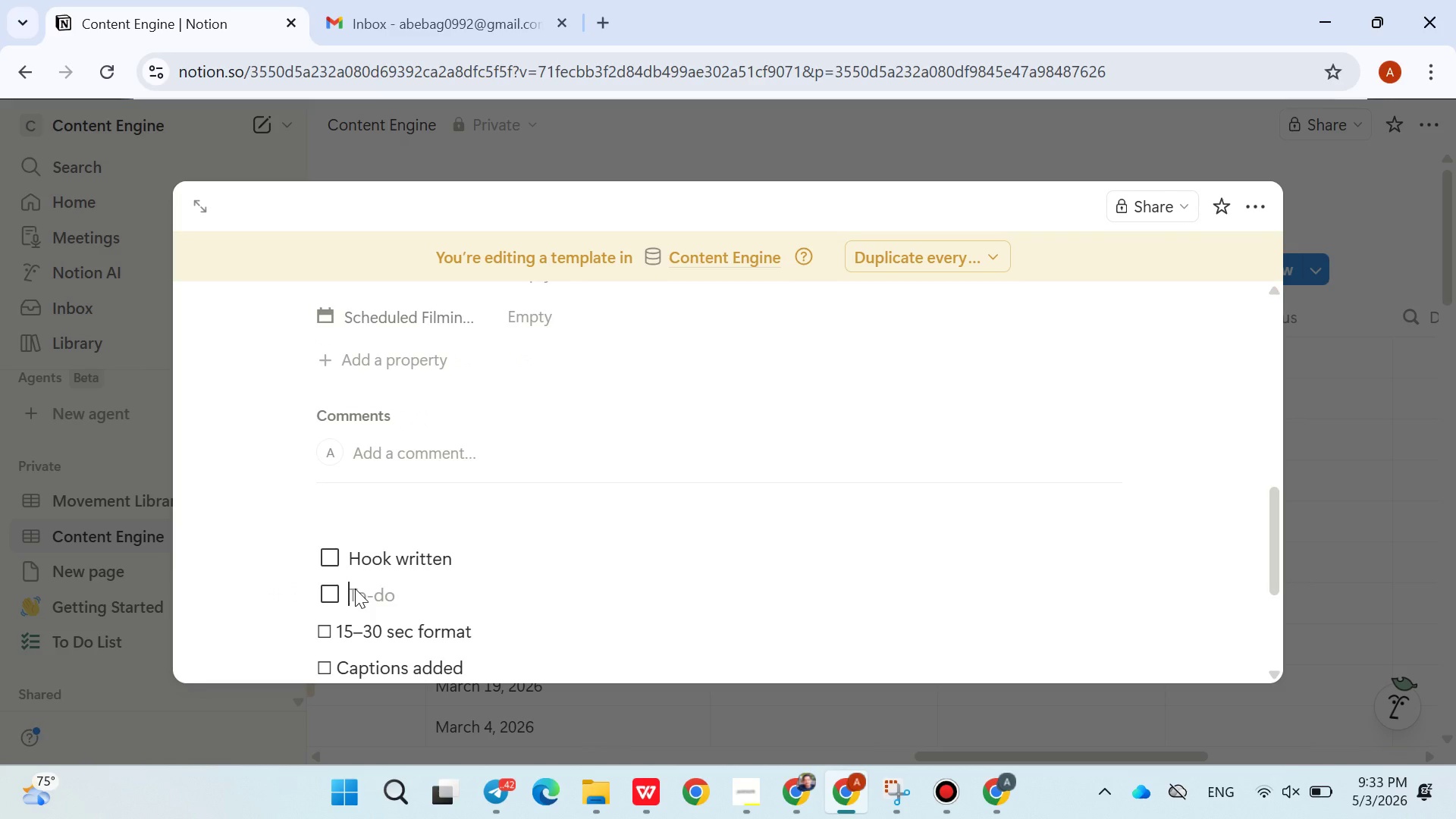 
key(Backspace)
 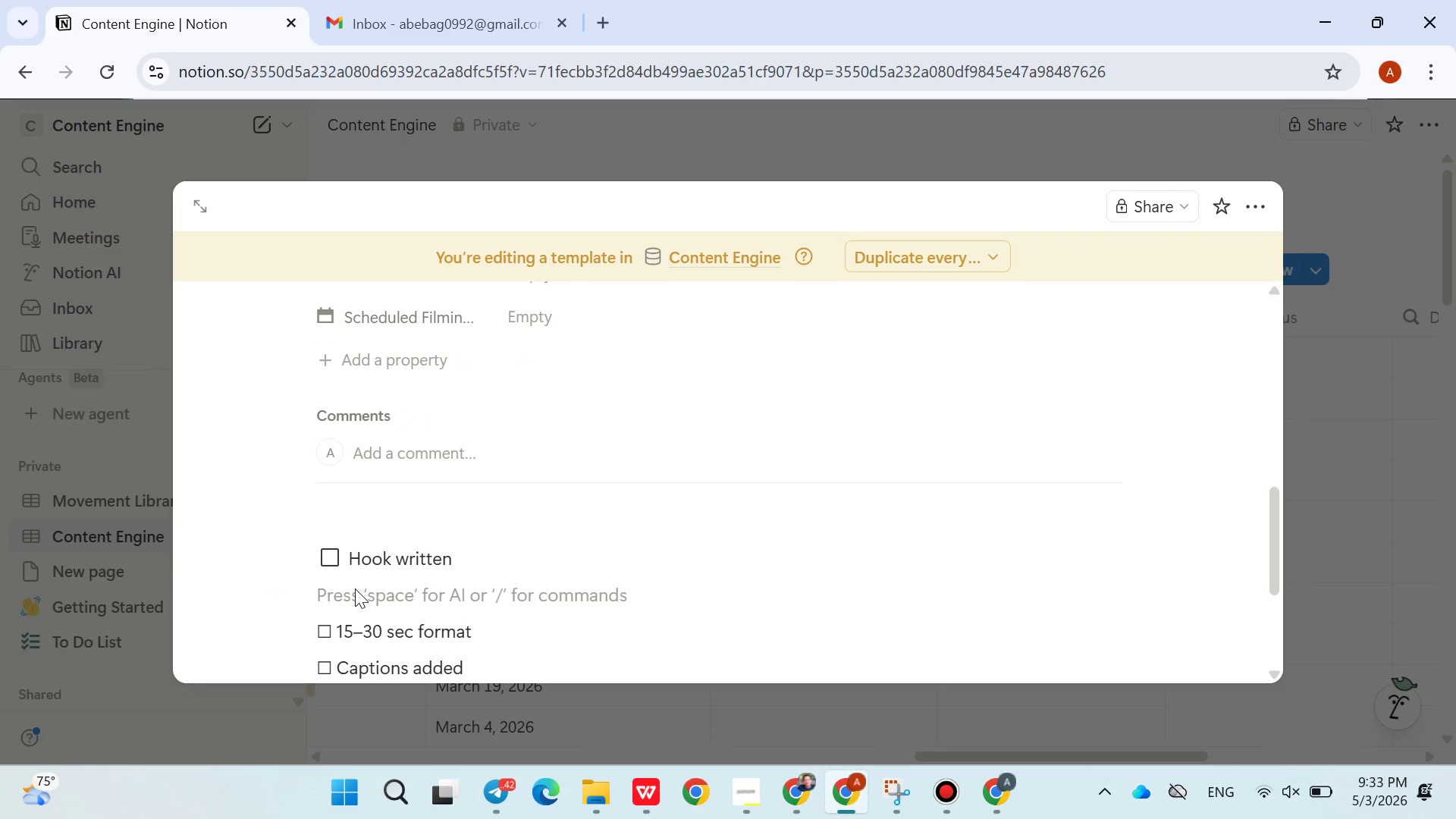 
key(Backspace)
 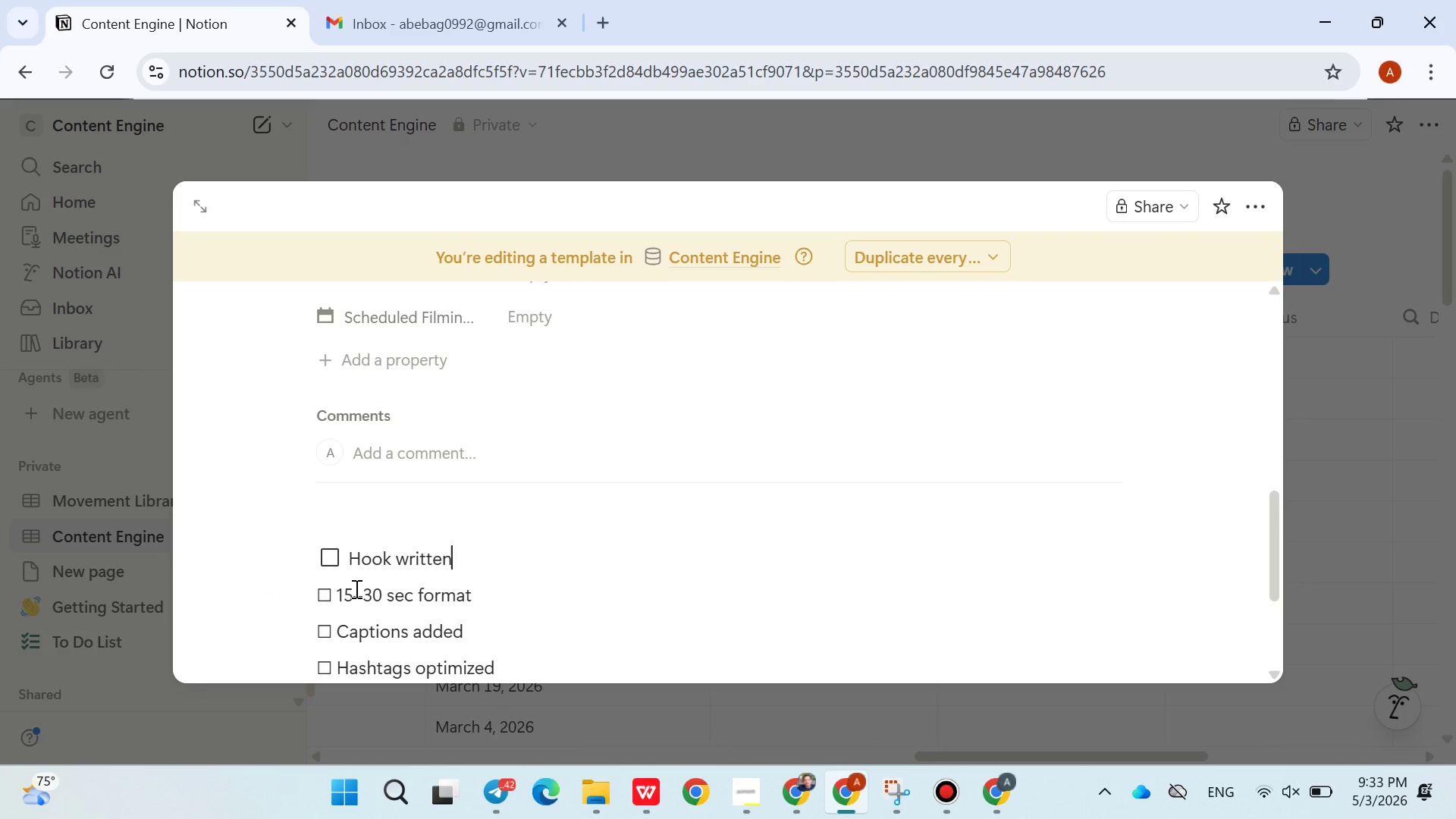 
key(ArrowDown)
 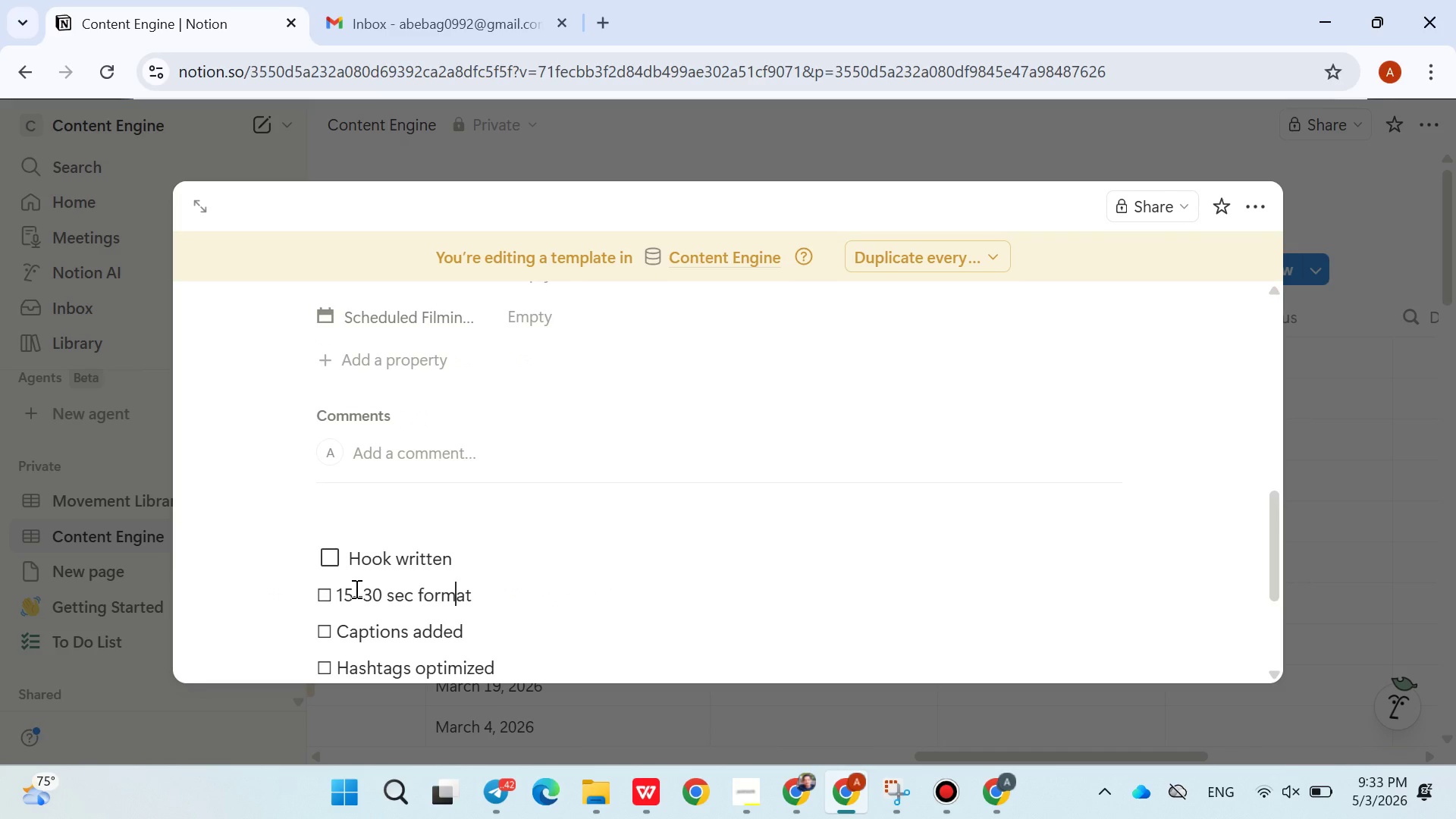 
hold_key(key=ArrowLeft, duration=0.88)
 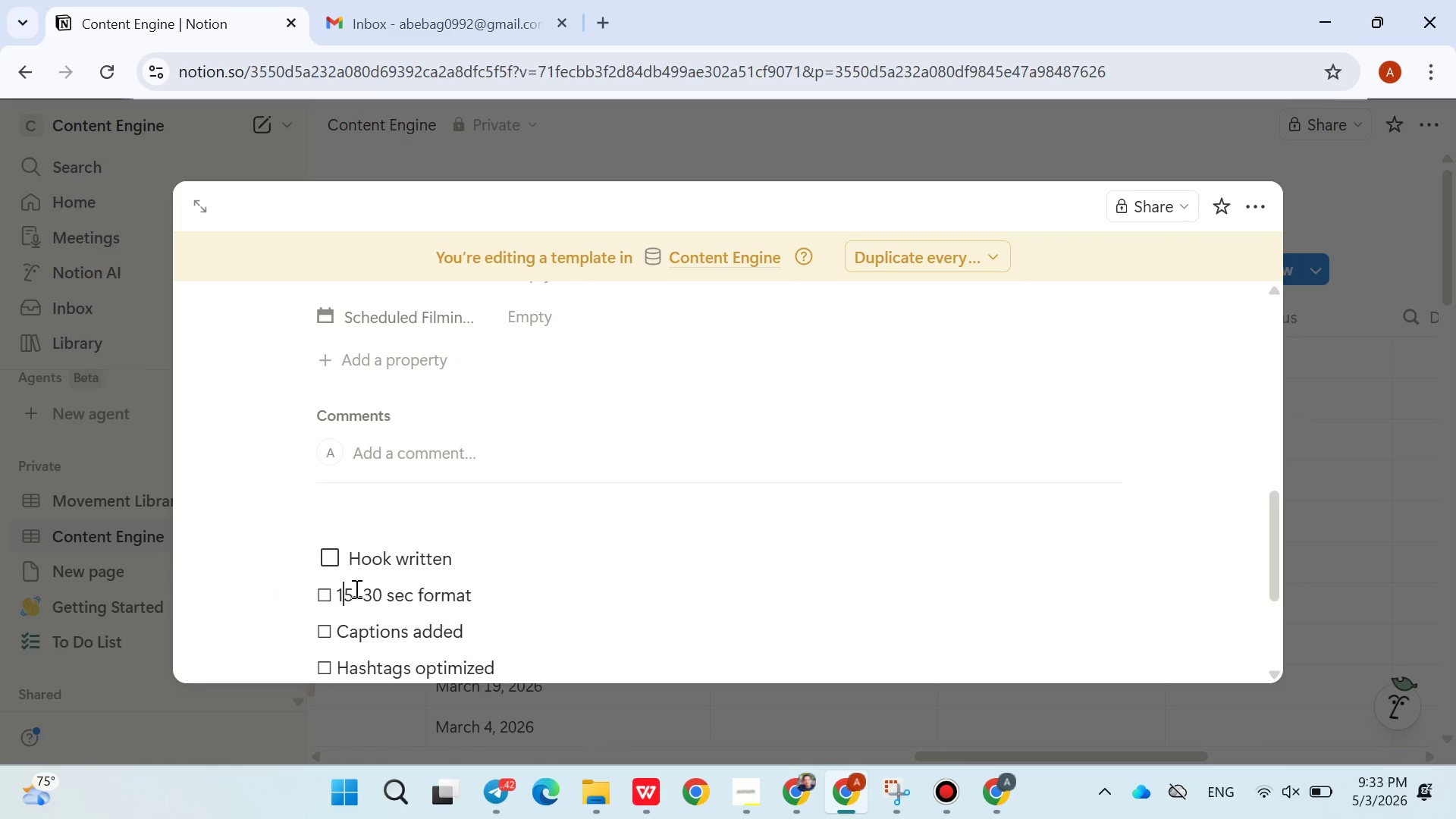 
key(ArrowLeft)
 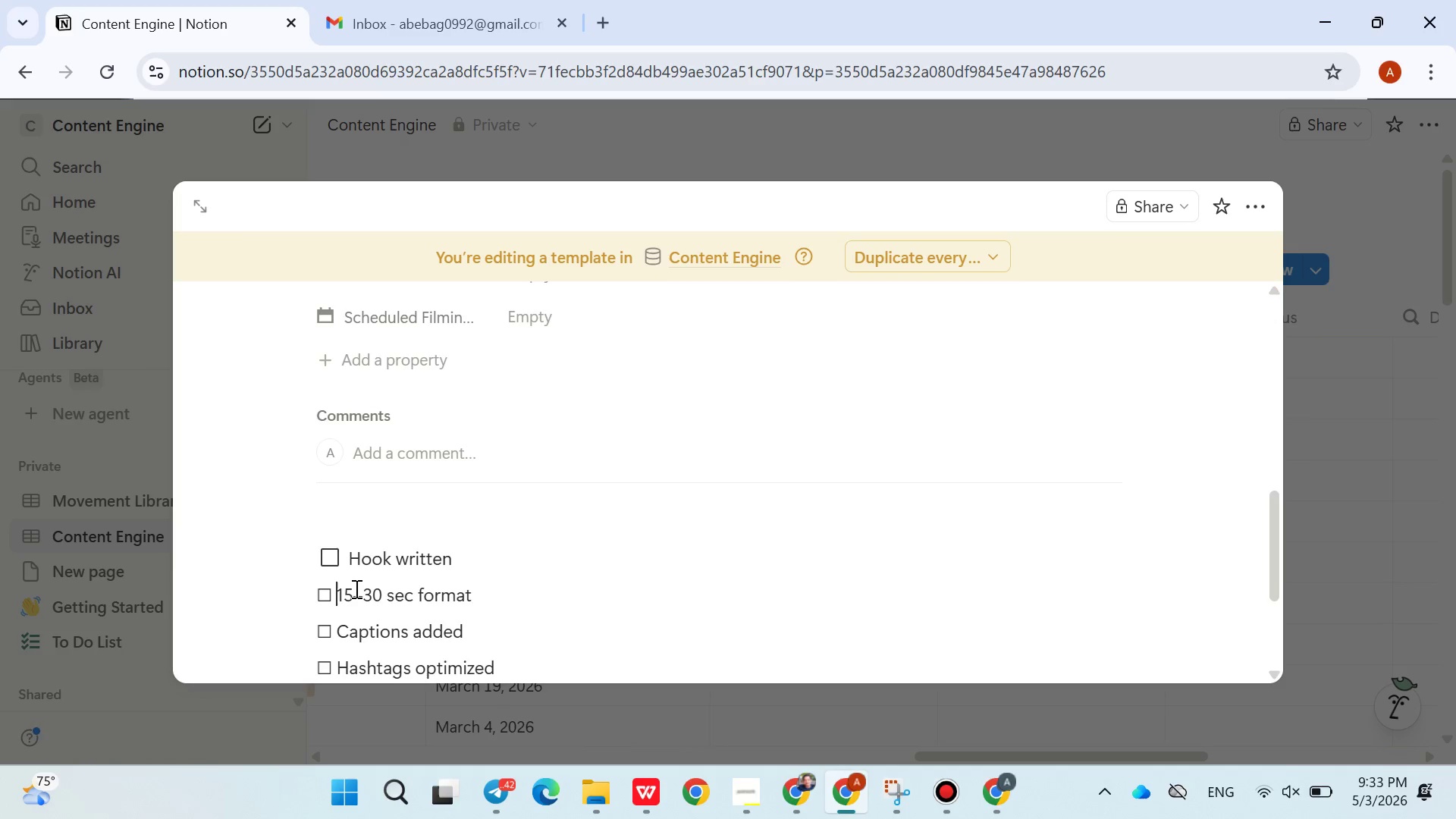 
key(ArrowLeft)
 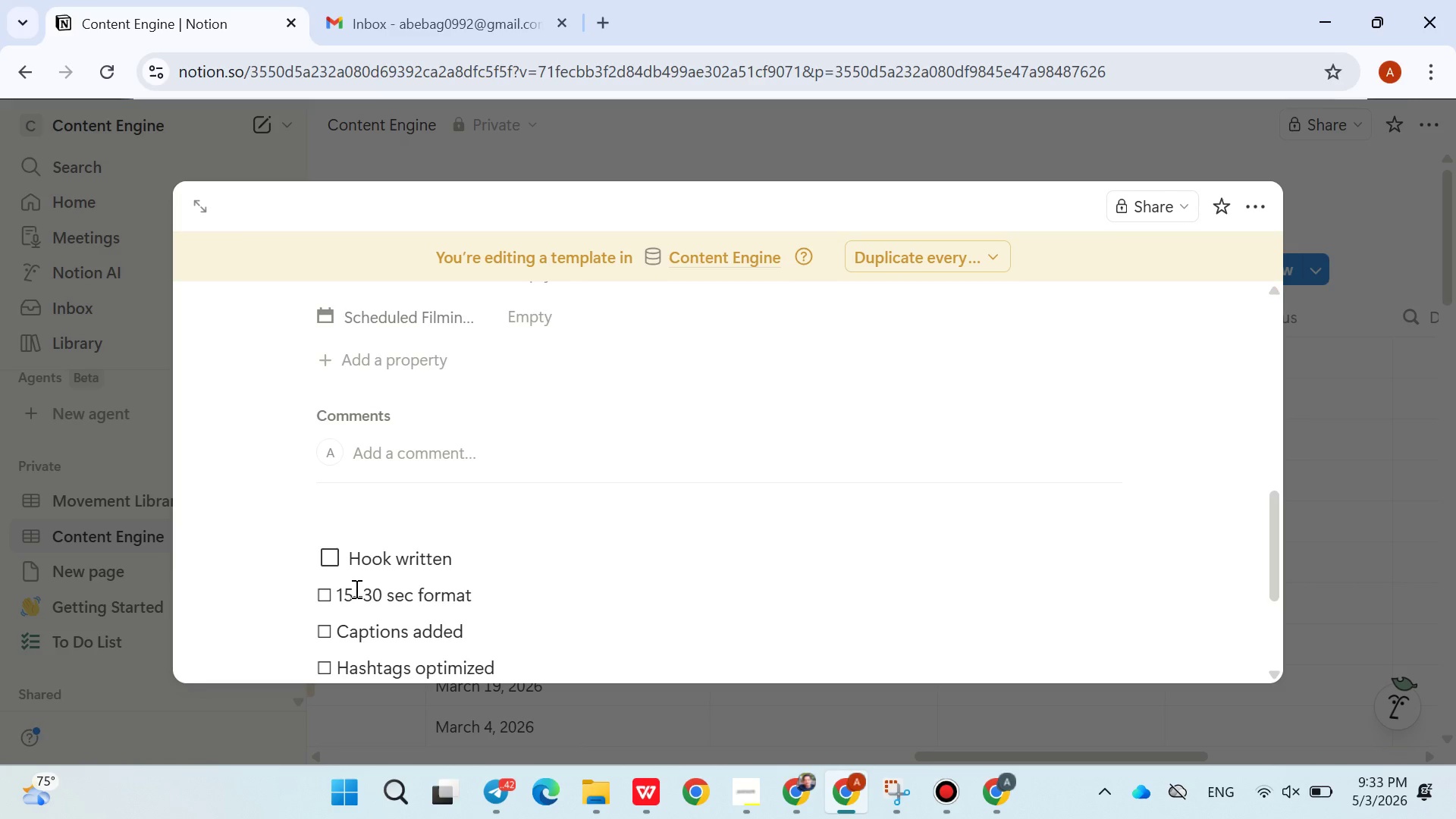 
key(Backspace)
 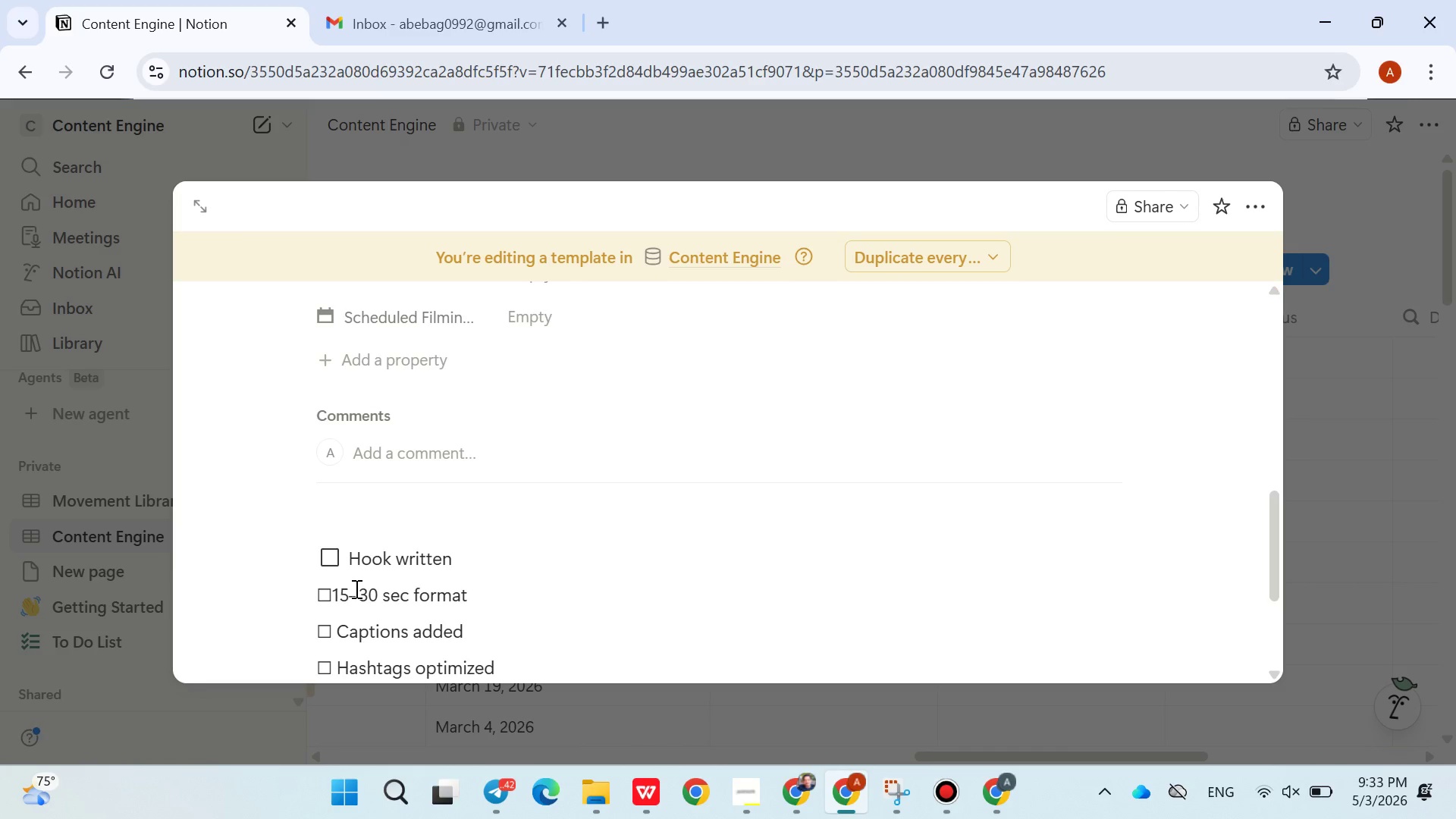 
key(Backspace)
 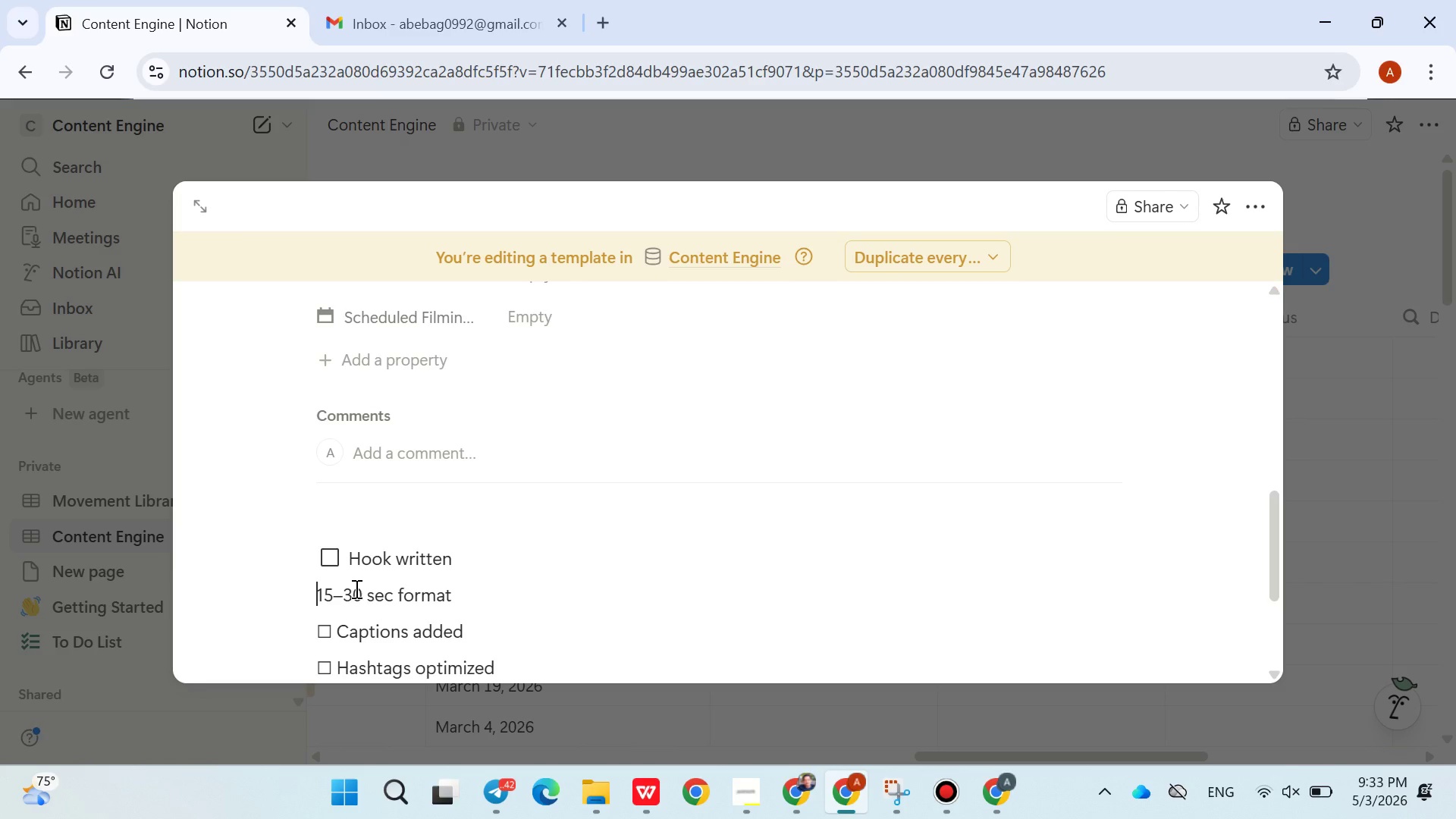 
key(Backspace)
 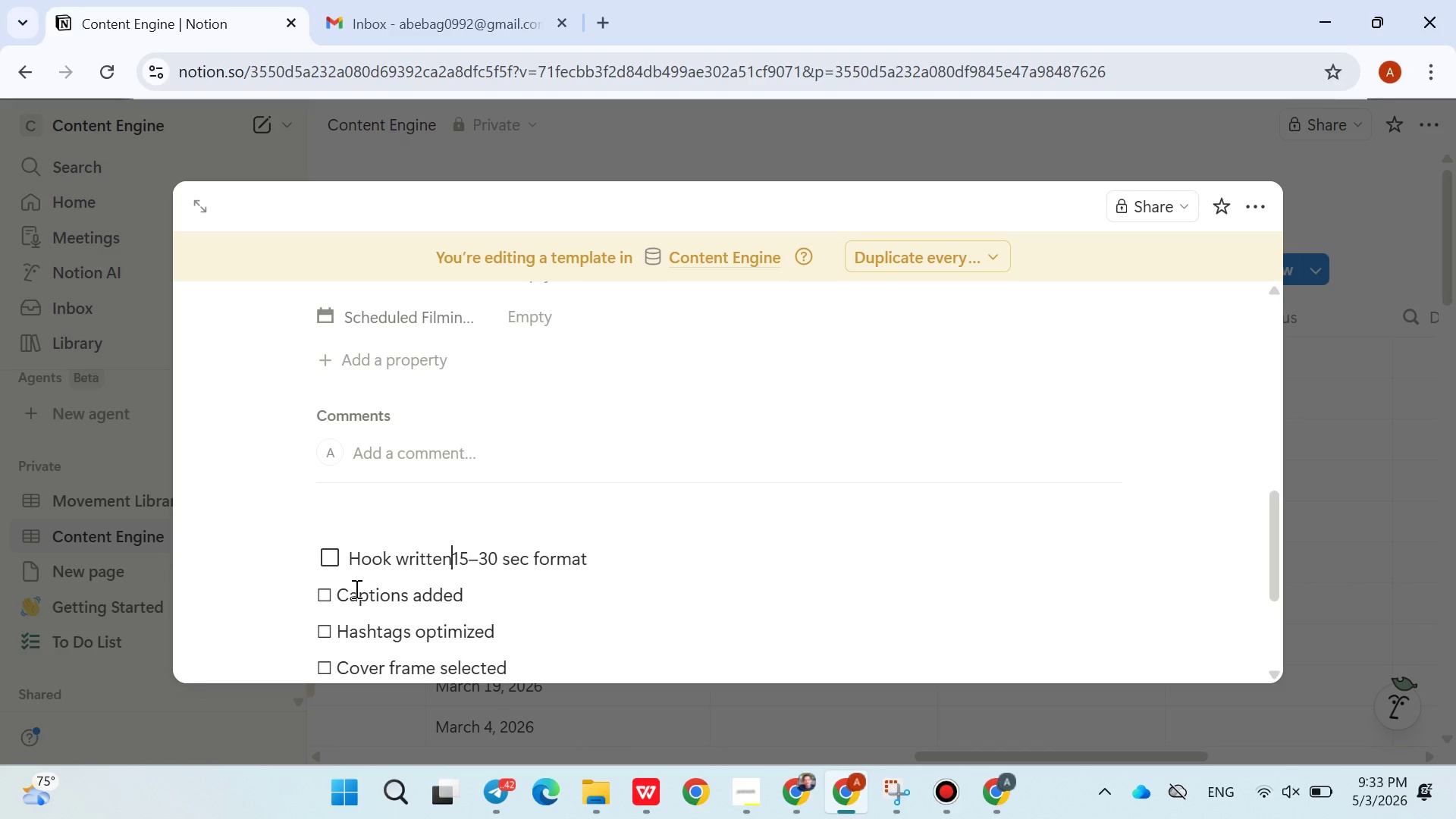 
key(Enter)
 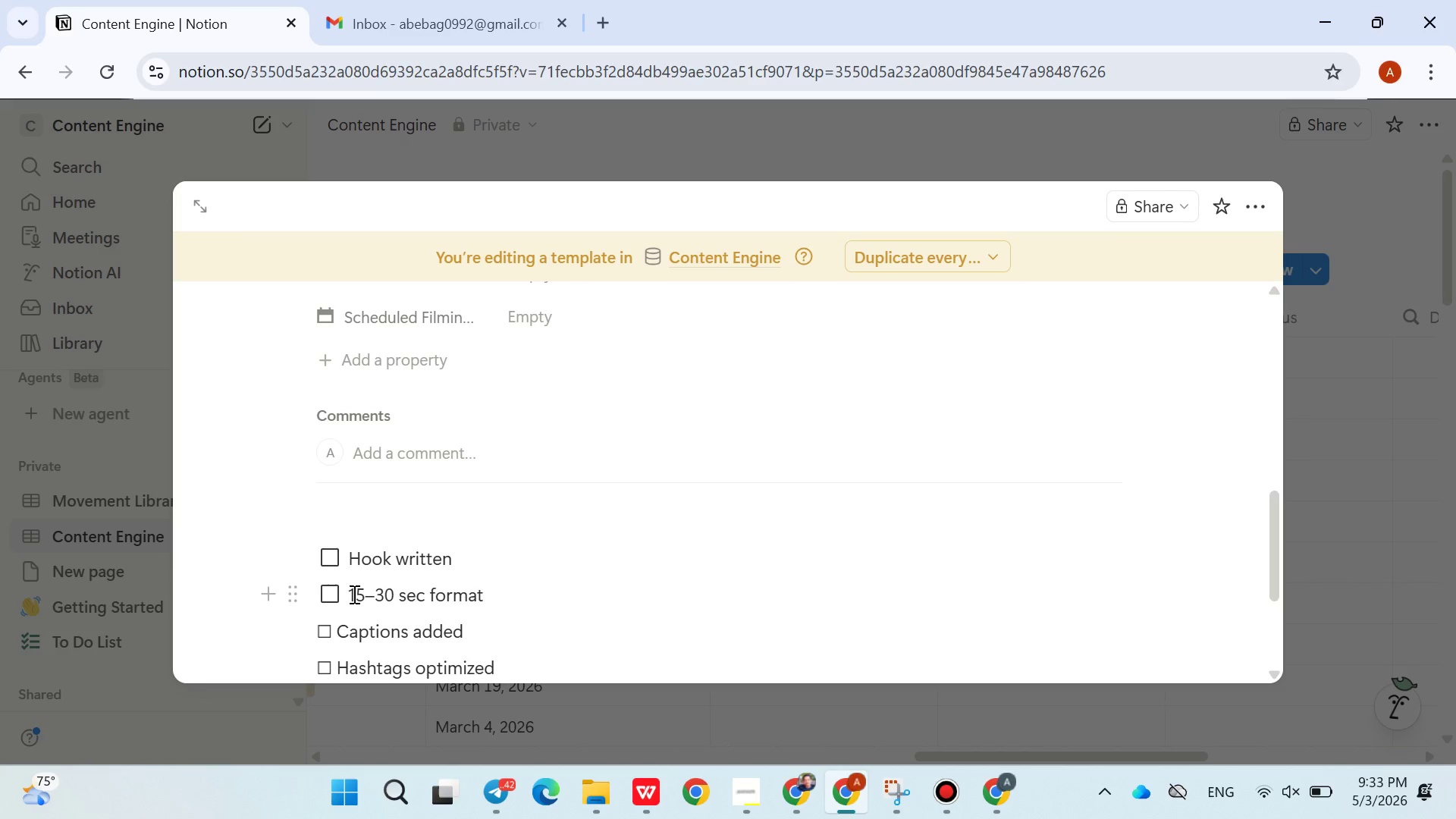 
key(ArrowDown)
 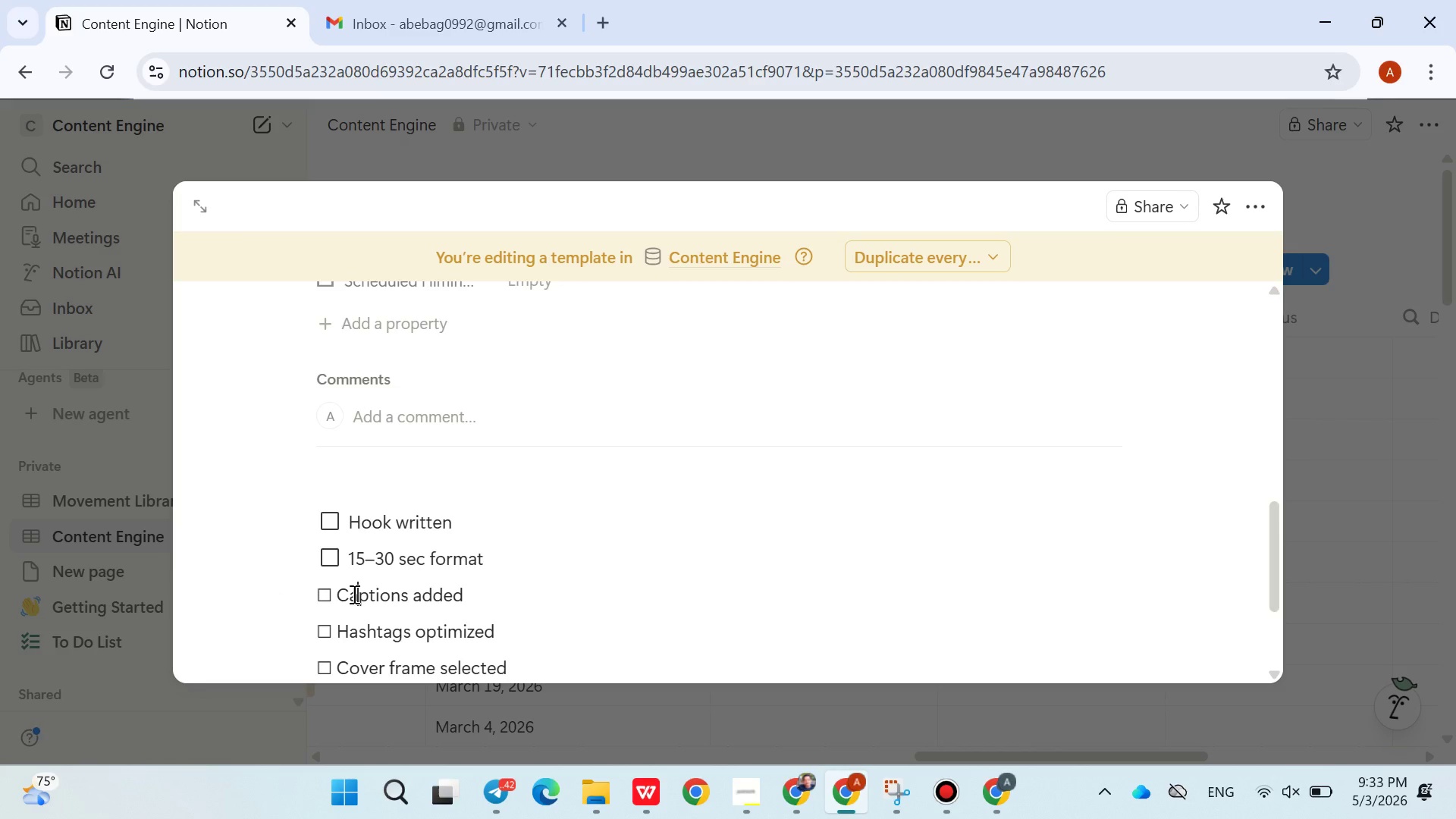 
key(ArrowLeft)
 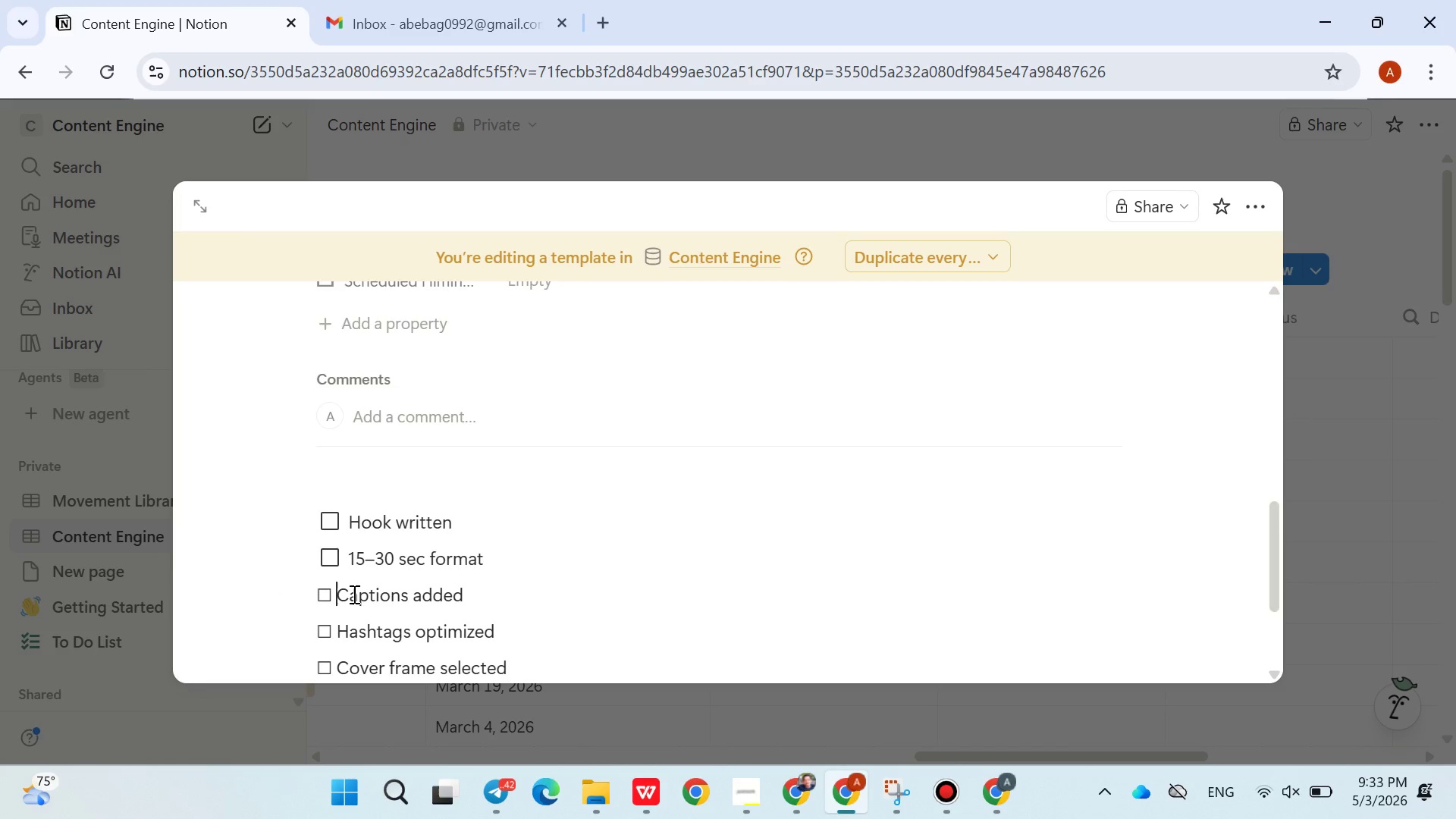 
key(ArrowLeft)
 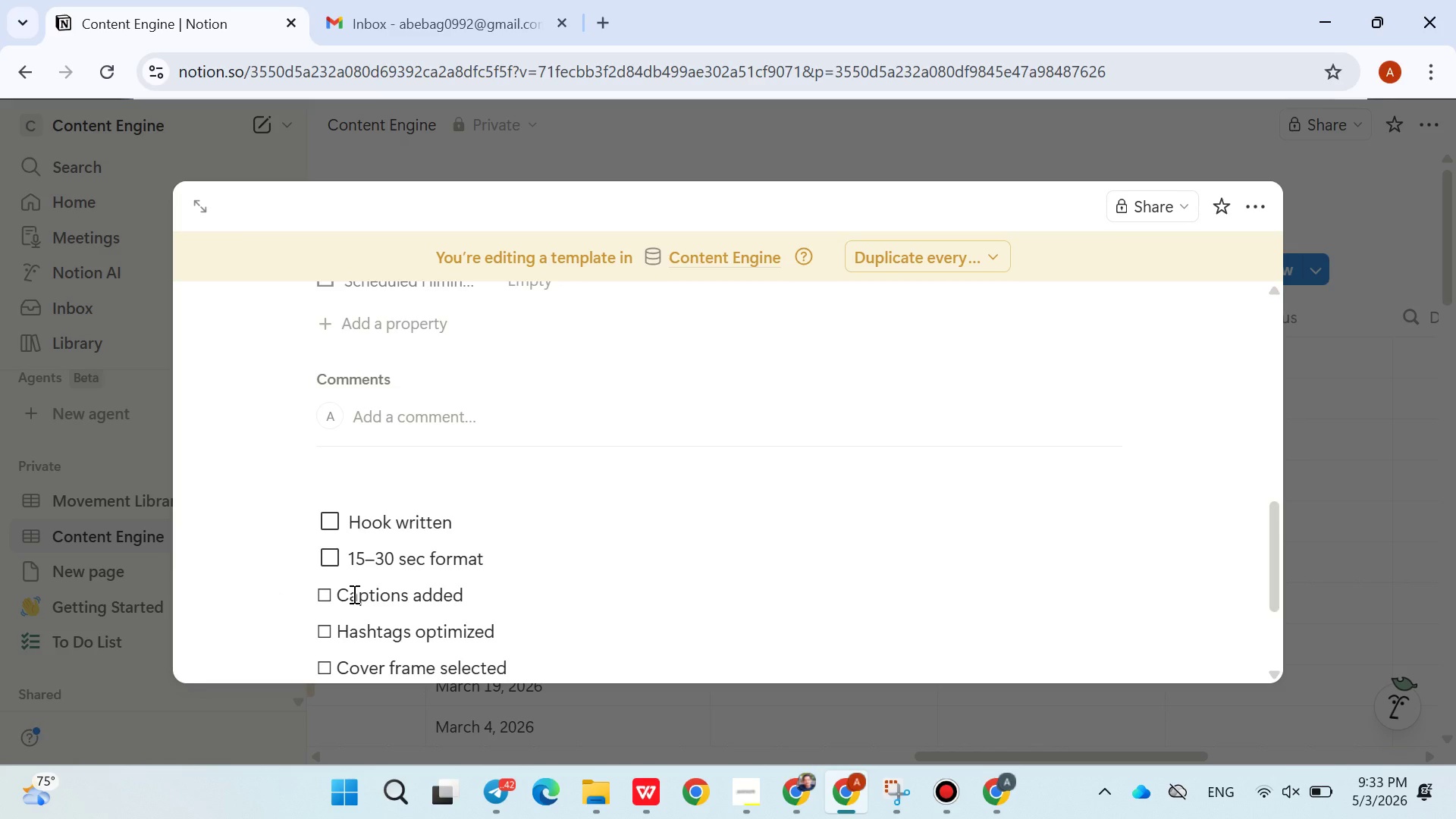 
key(Backspace)
 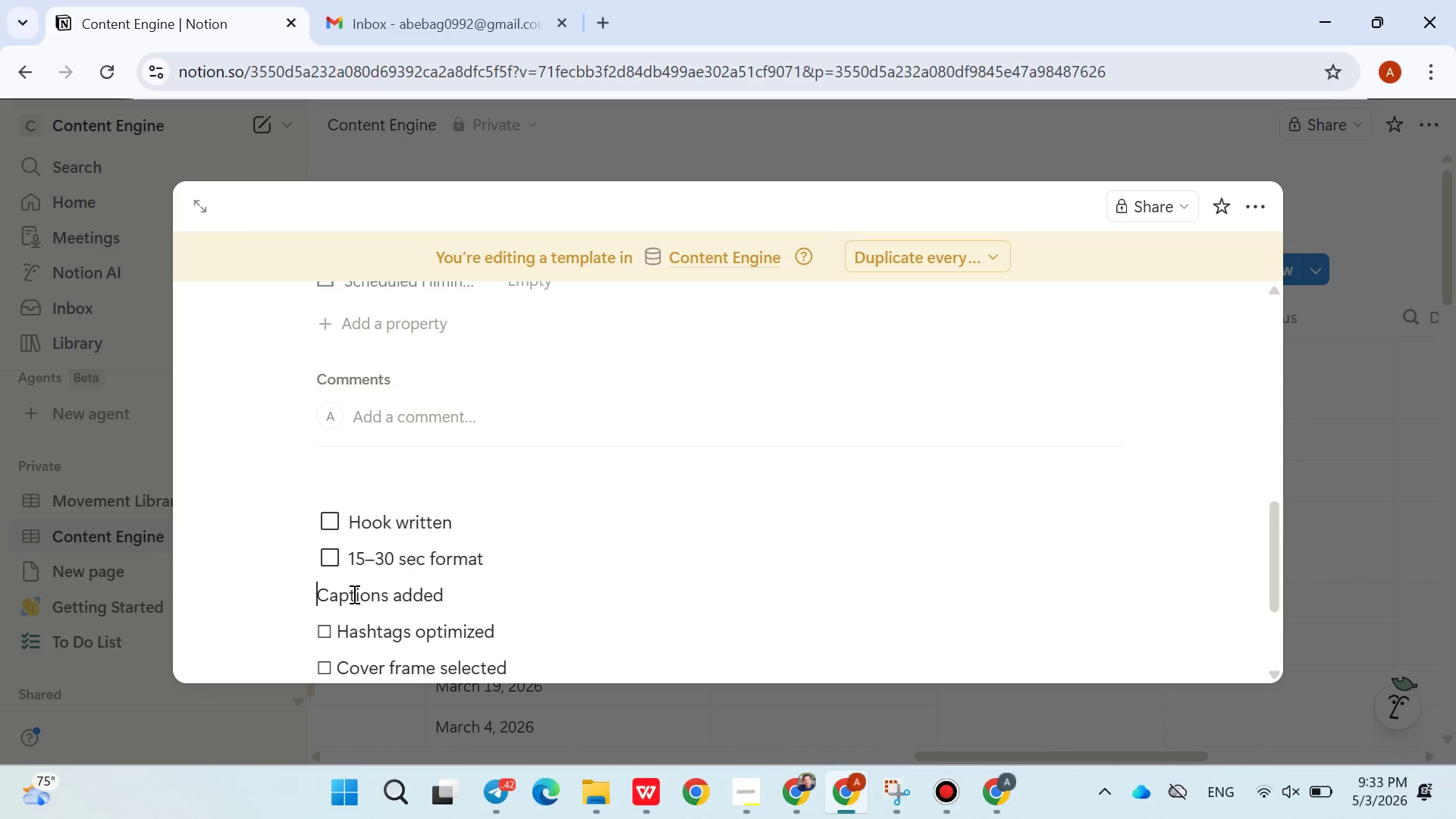 
key(Backspace)
 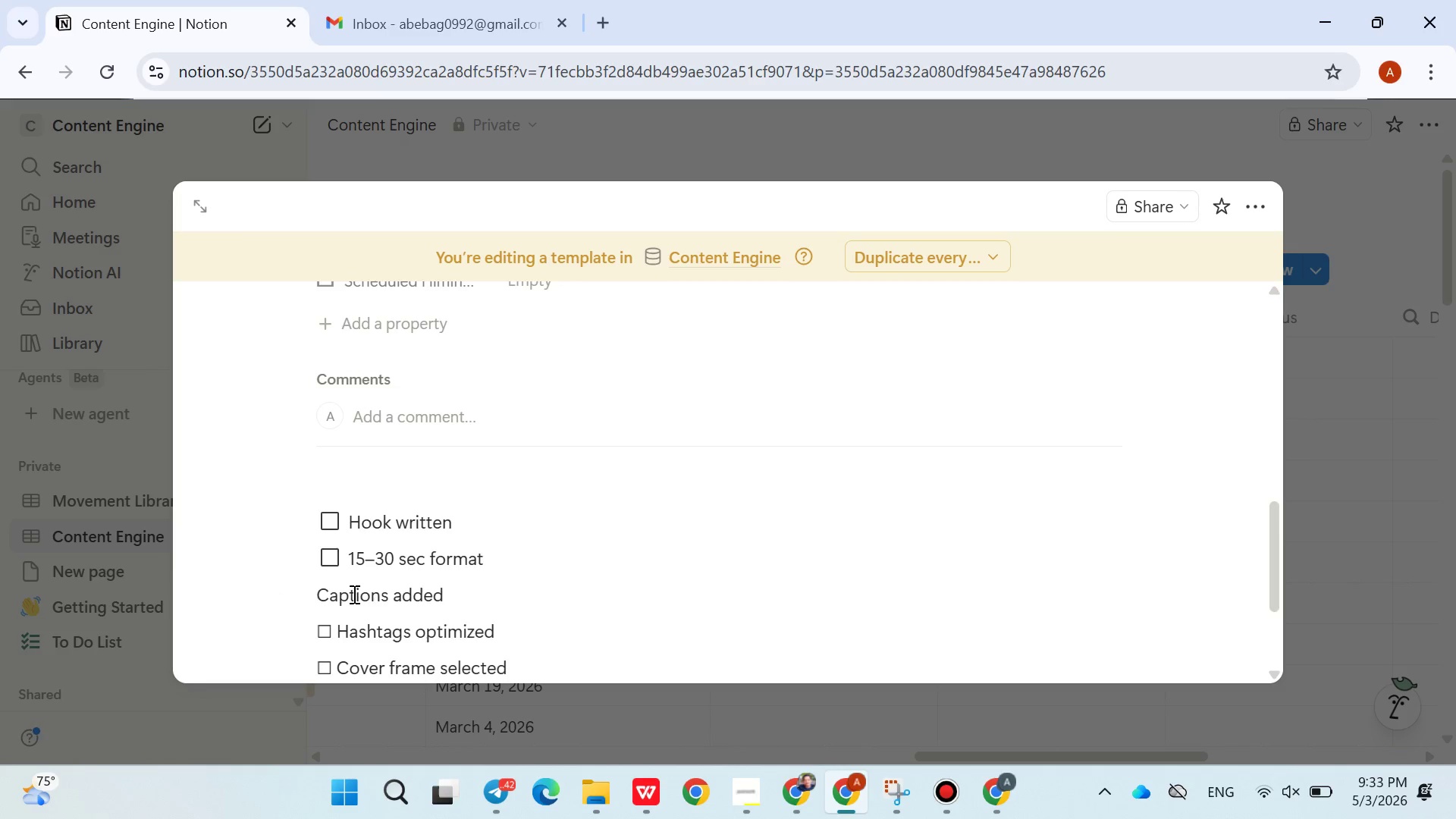 
key(Backspace)
 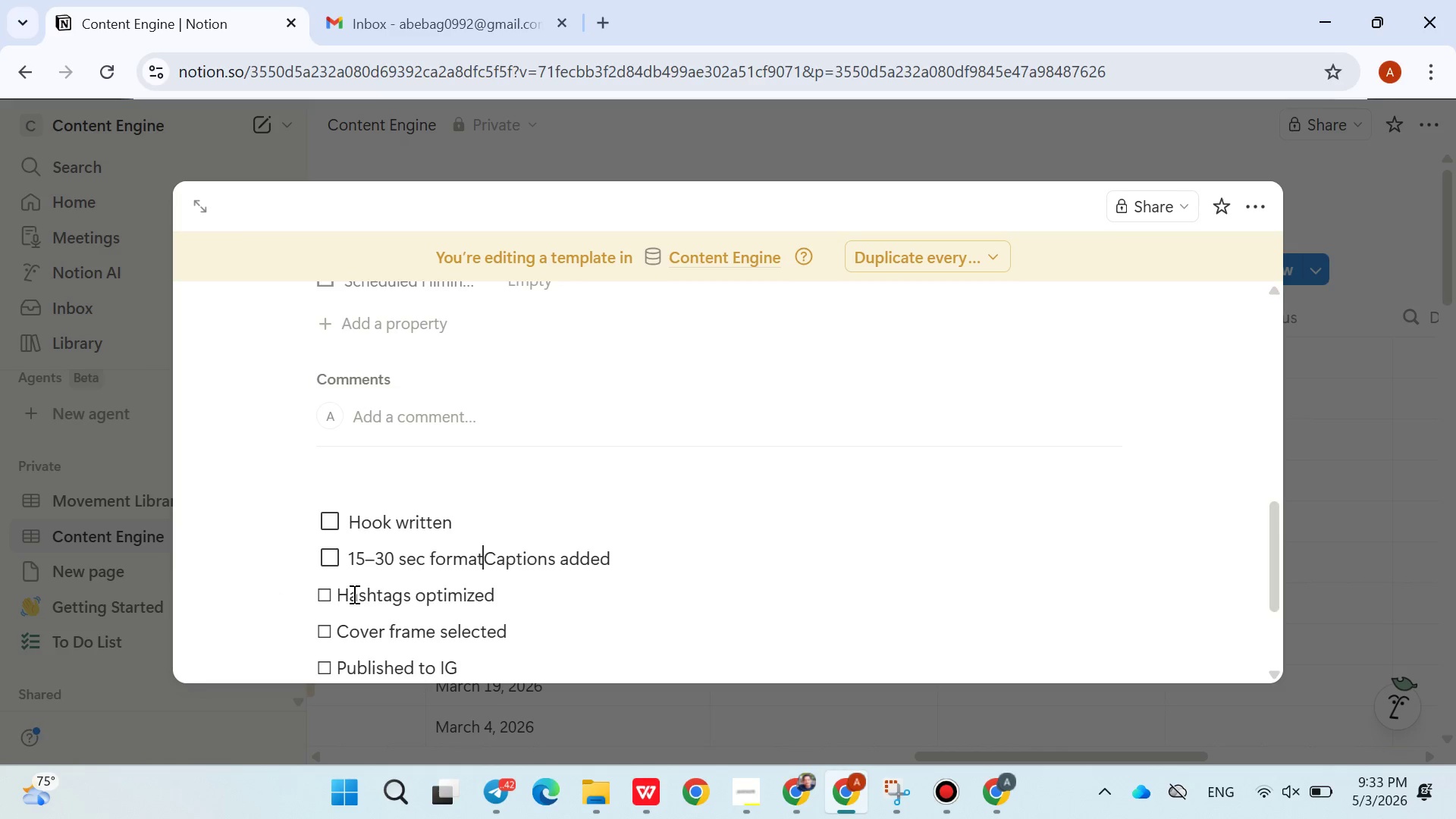 
key(Enter)
 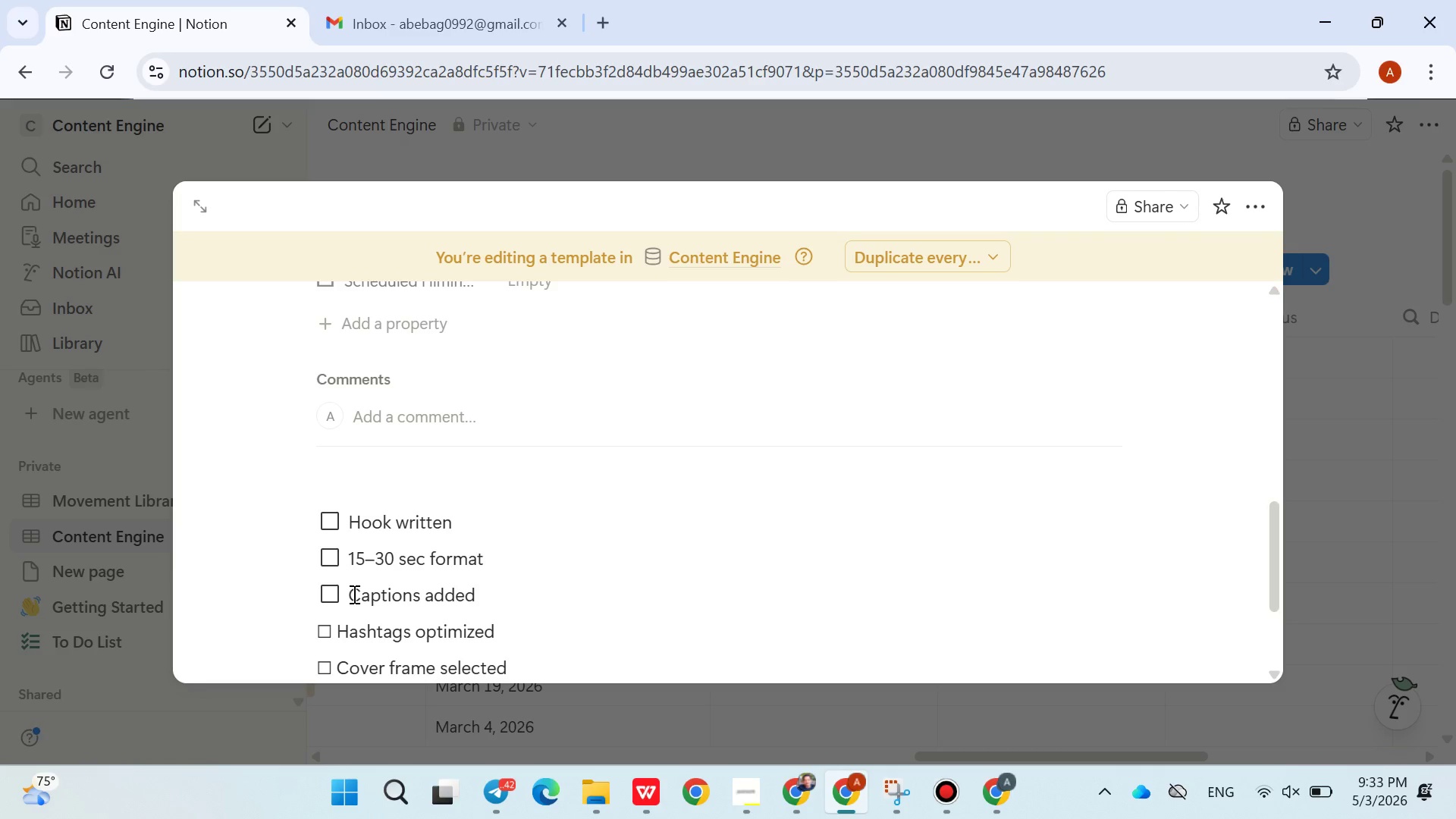 
key(ArrowDown)
 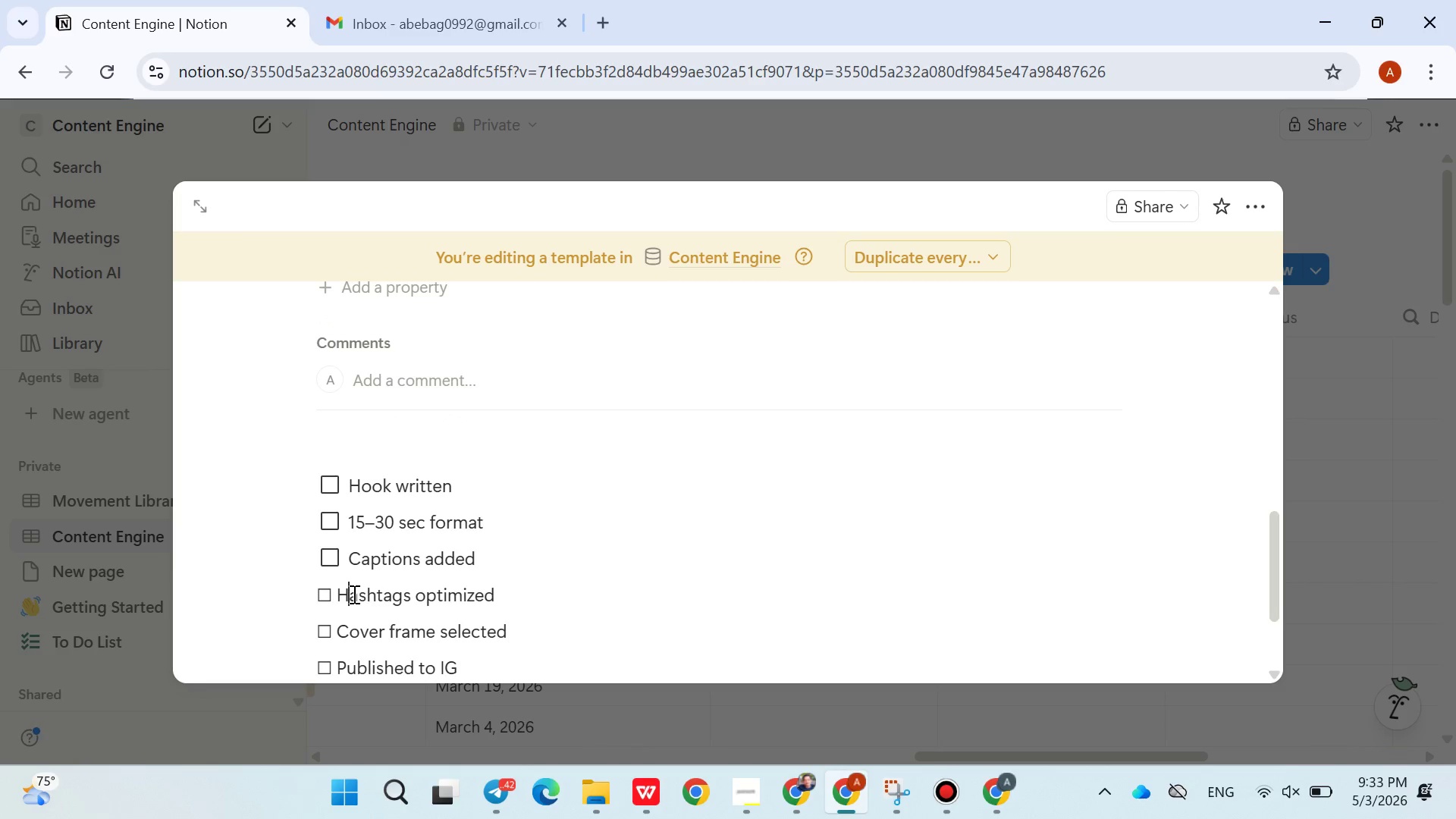 
key(ArrowLeft)
 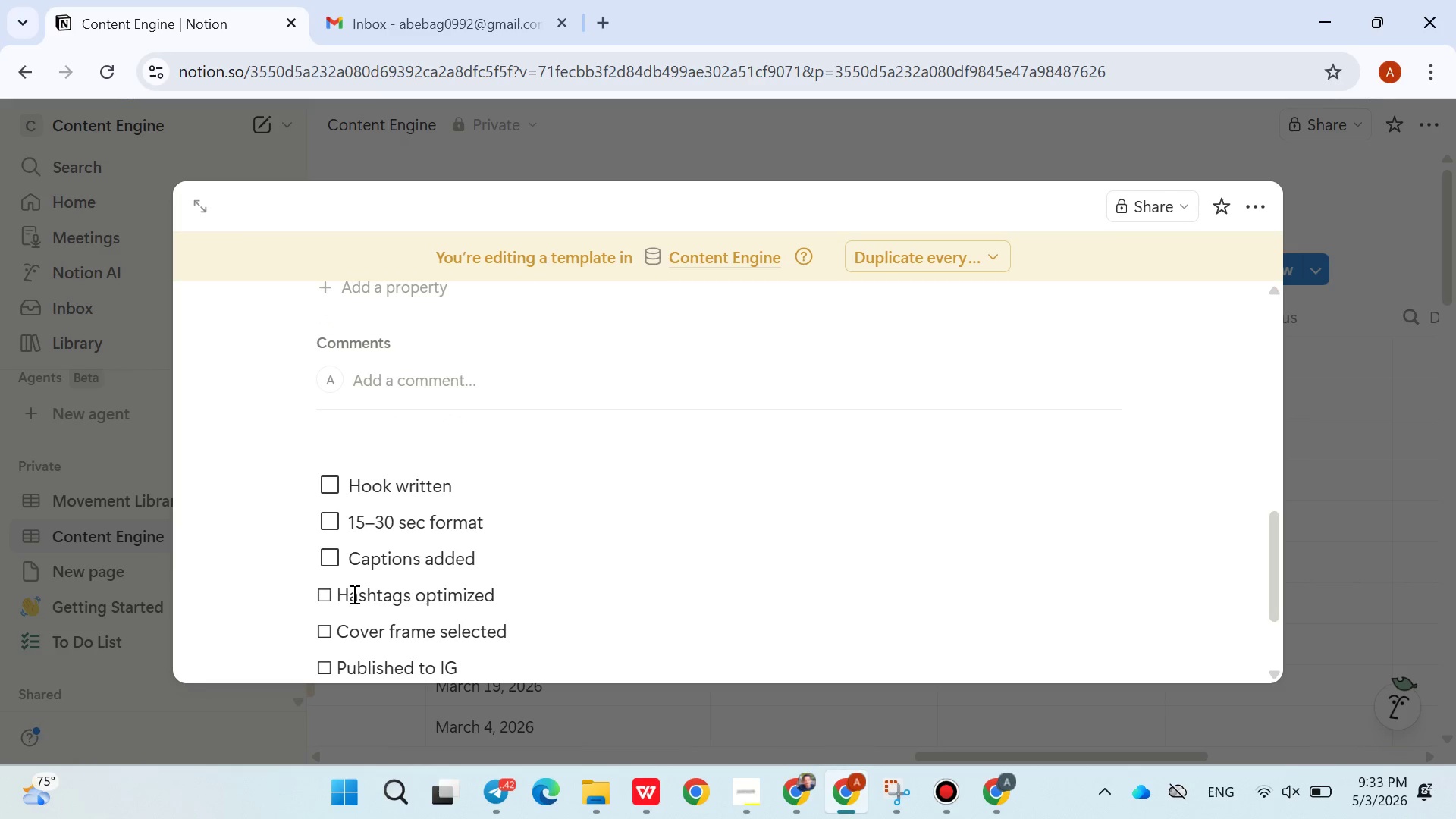 
key(Backspace)
 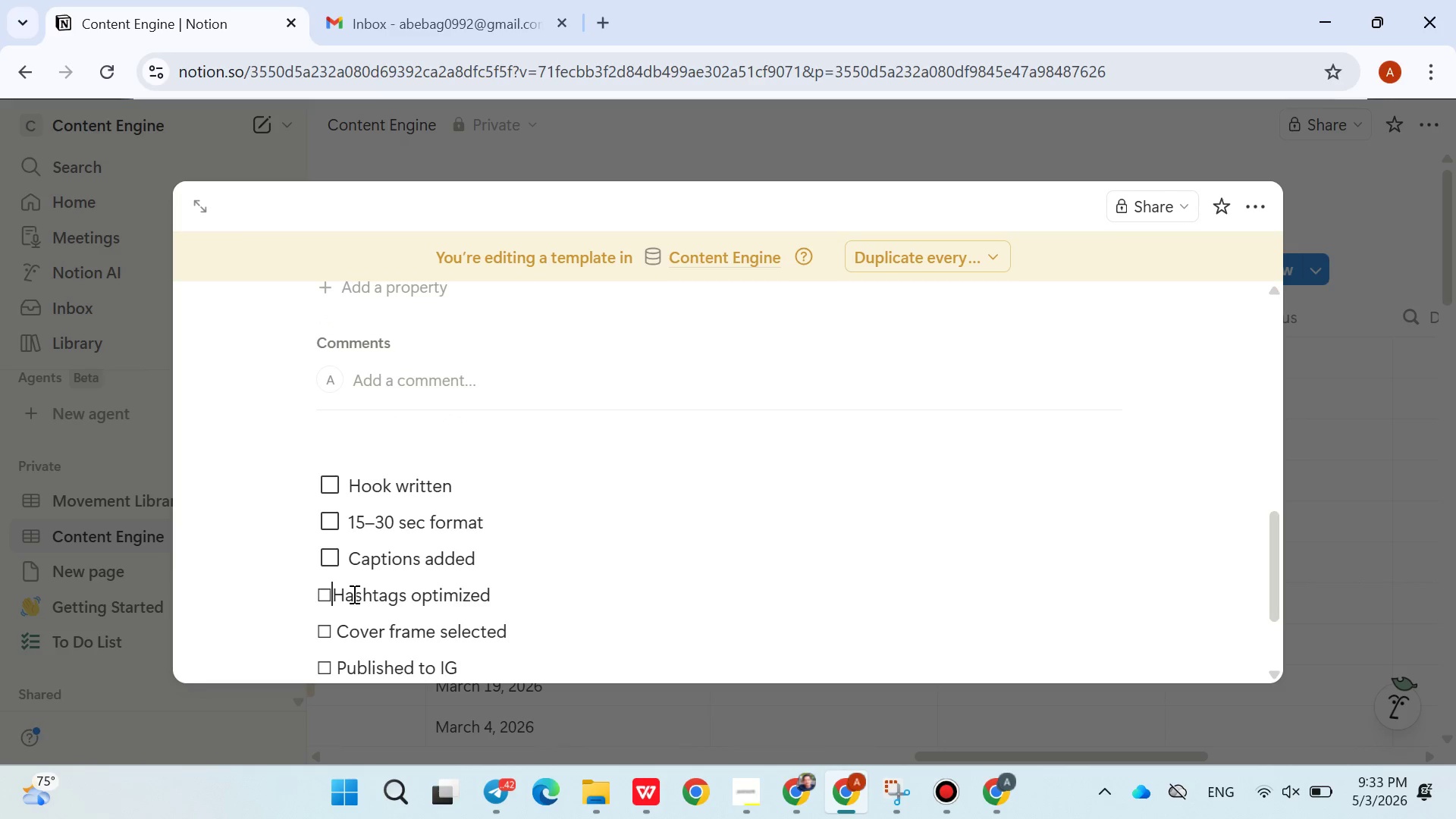 
key(Backspace)
 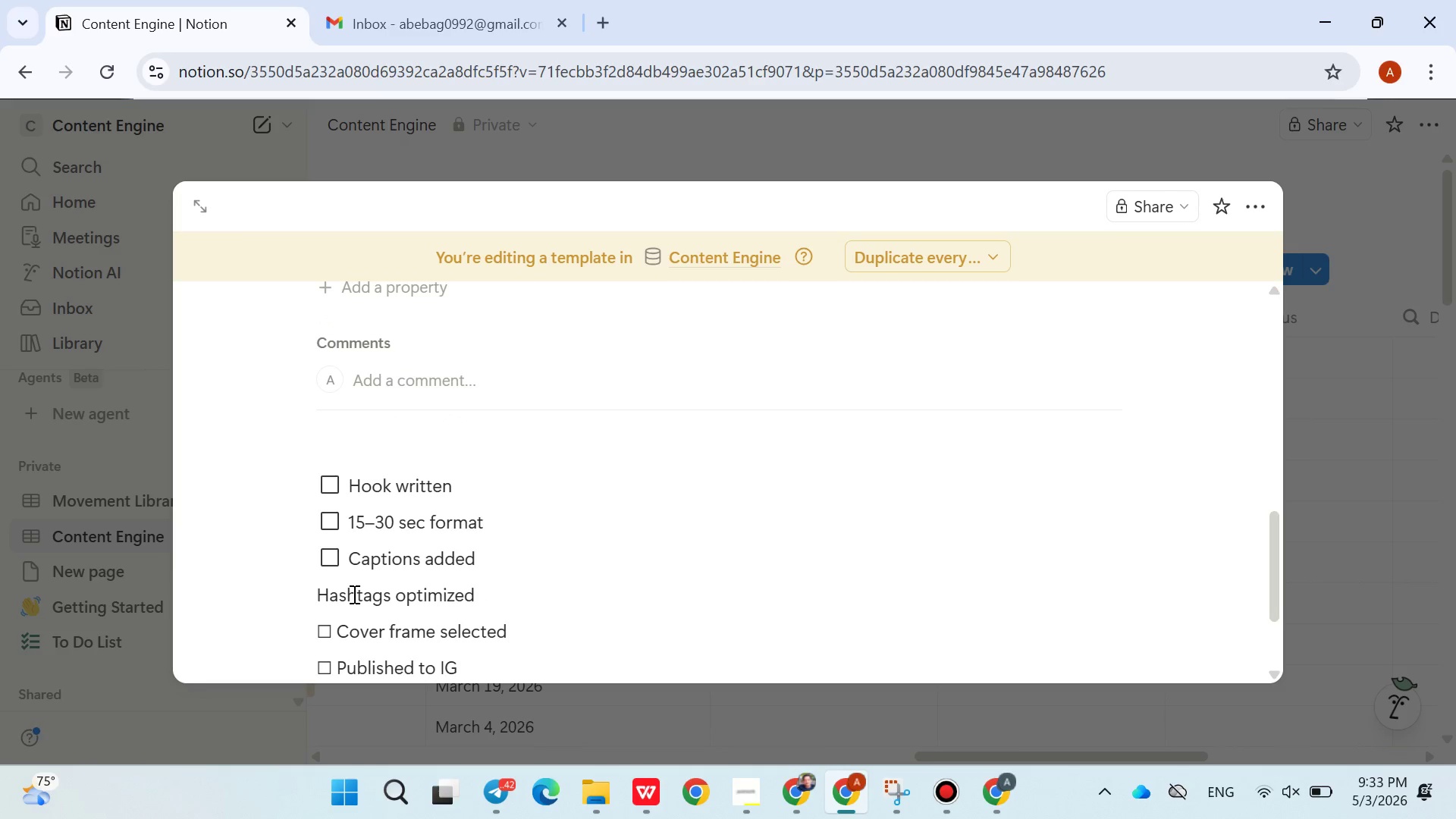 
key(Backspace)
 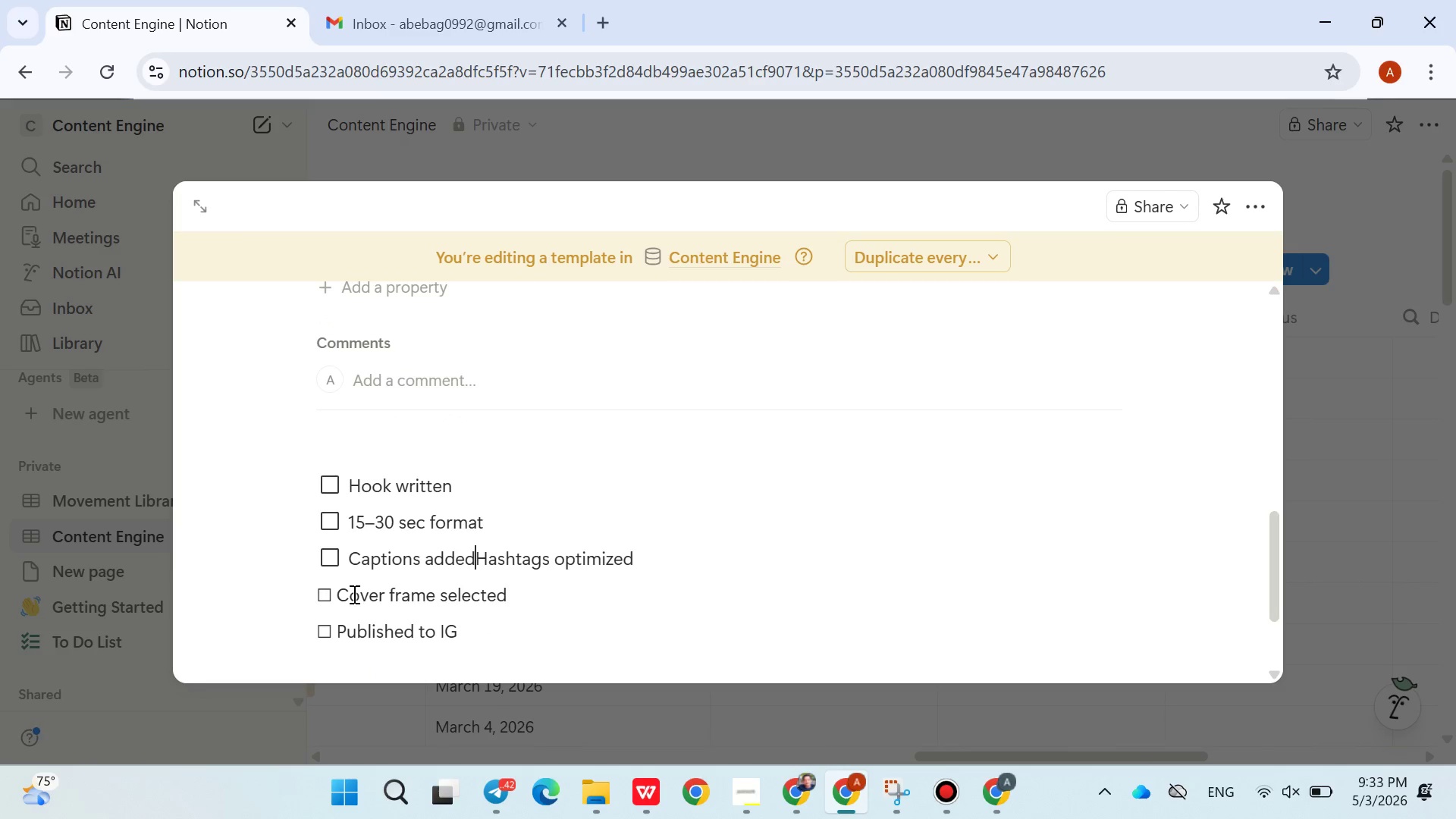 
key(Enter)
 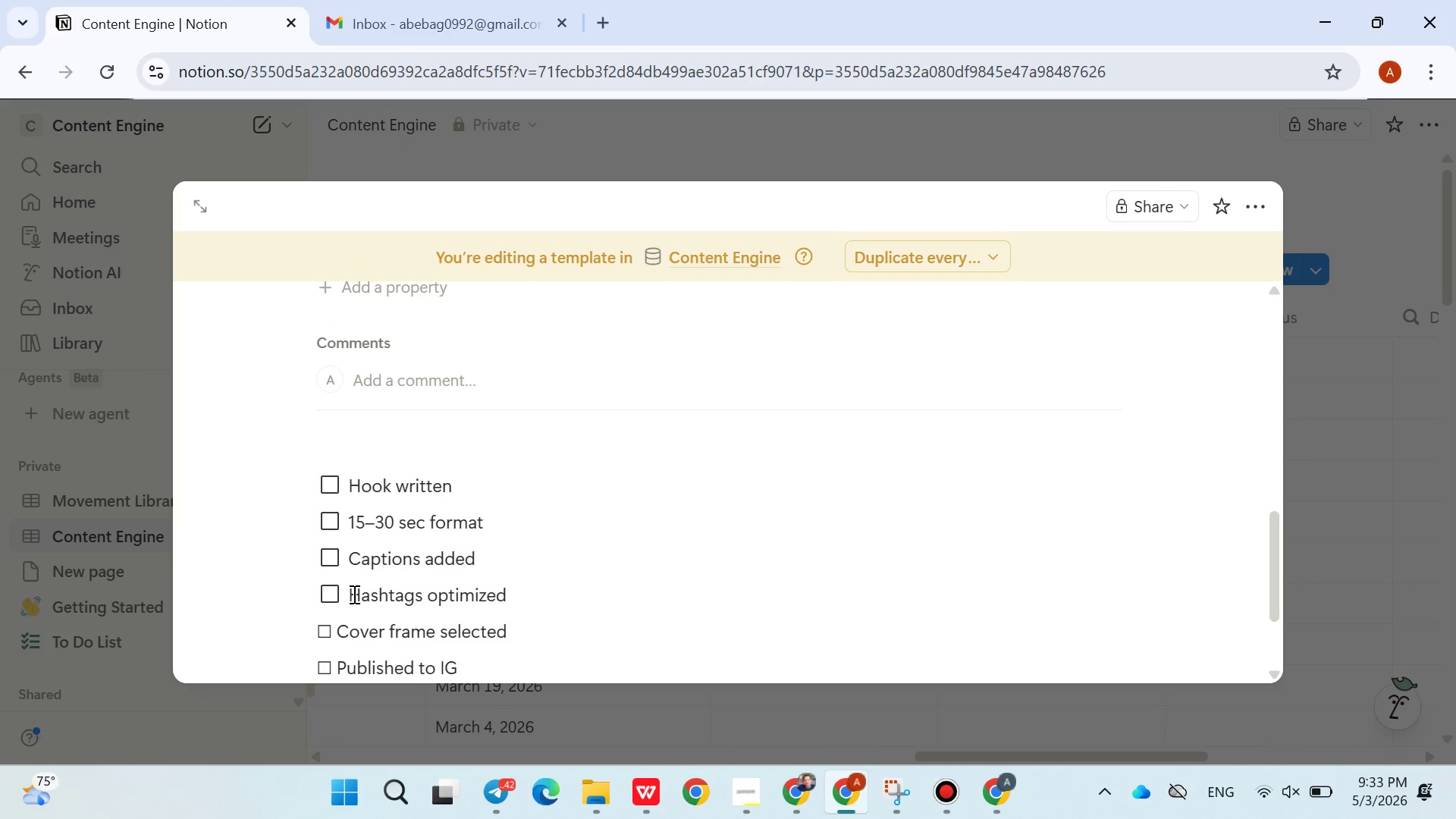 
key(ArrowDown)
 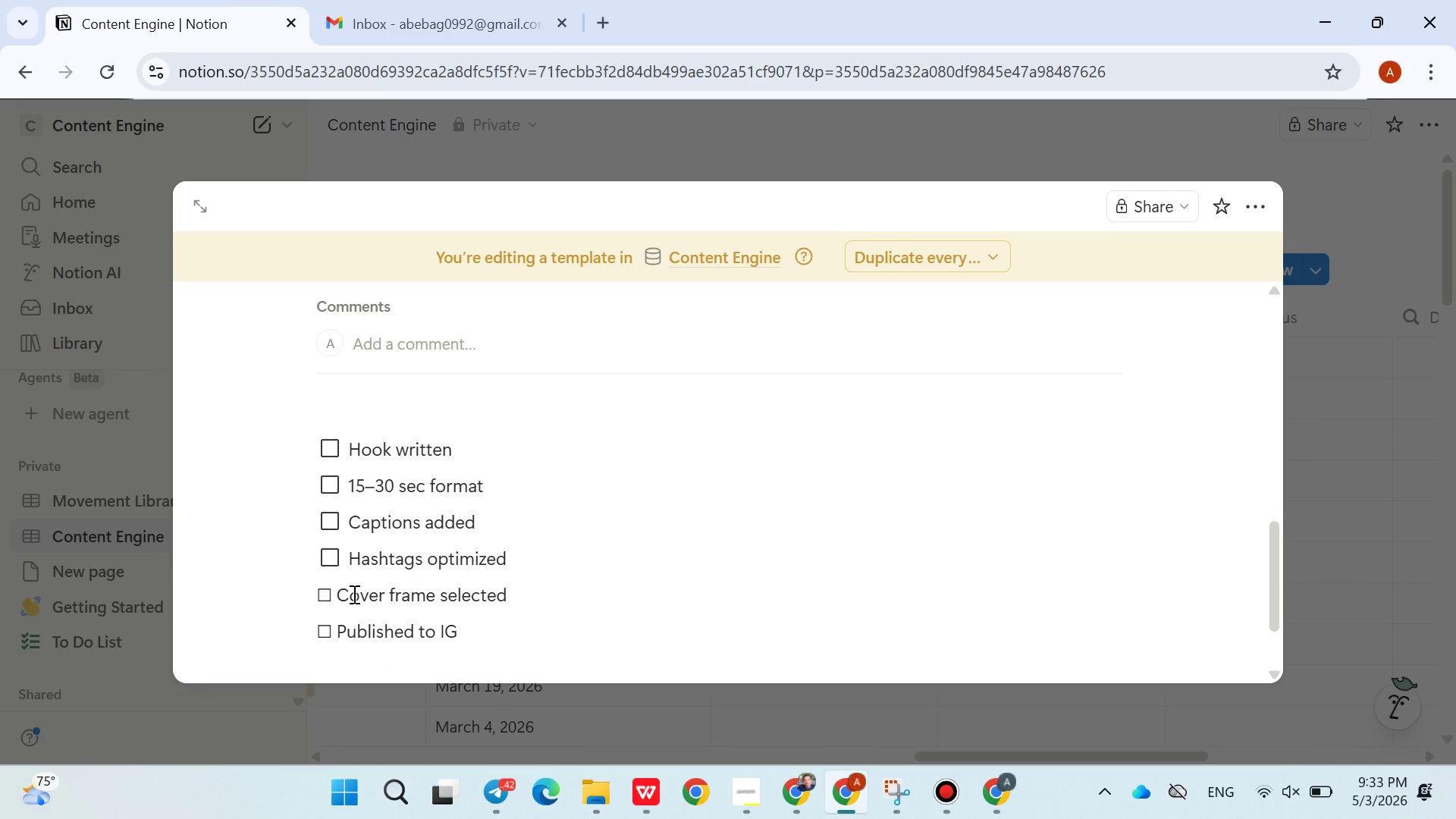 
key(ArrowDown)
 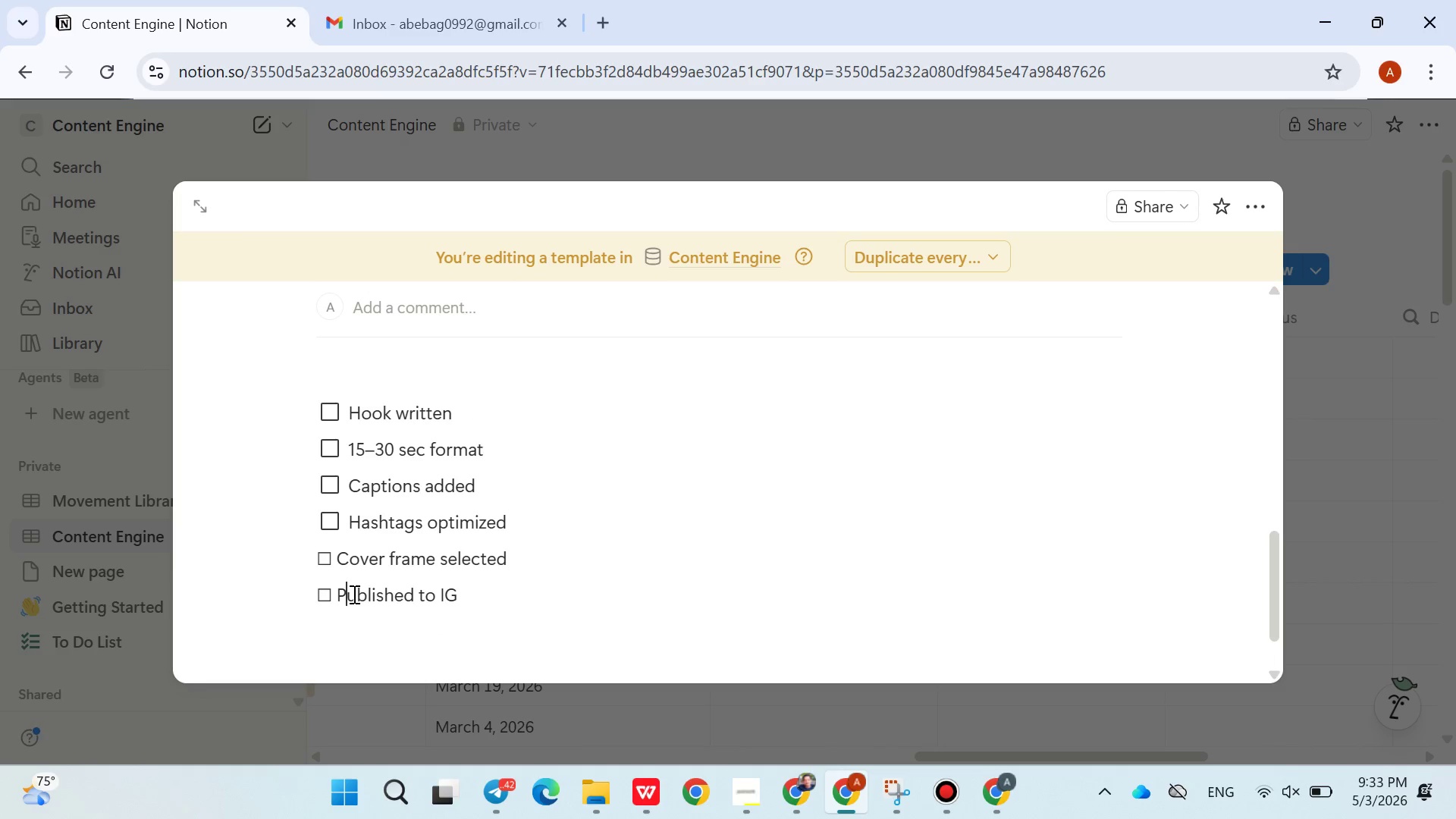 
key(ArrowUp)
 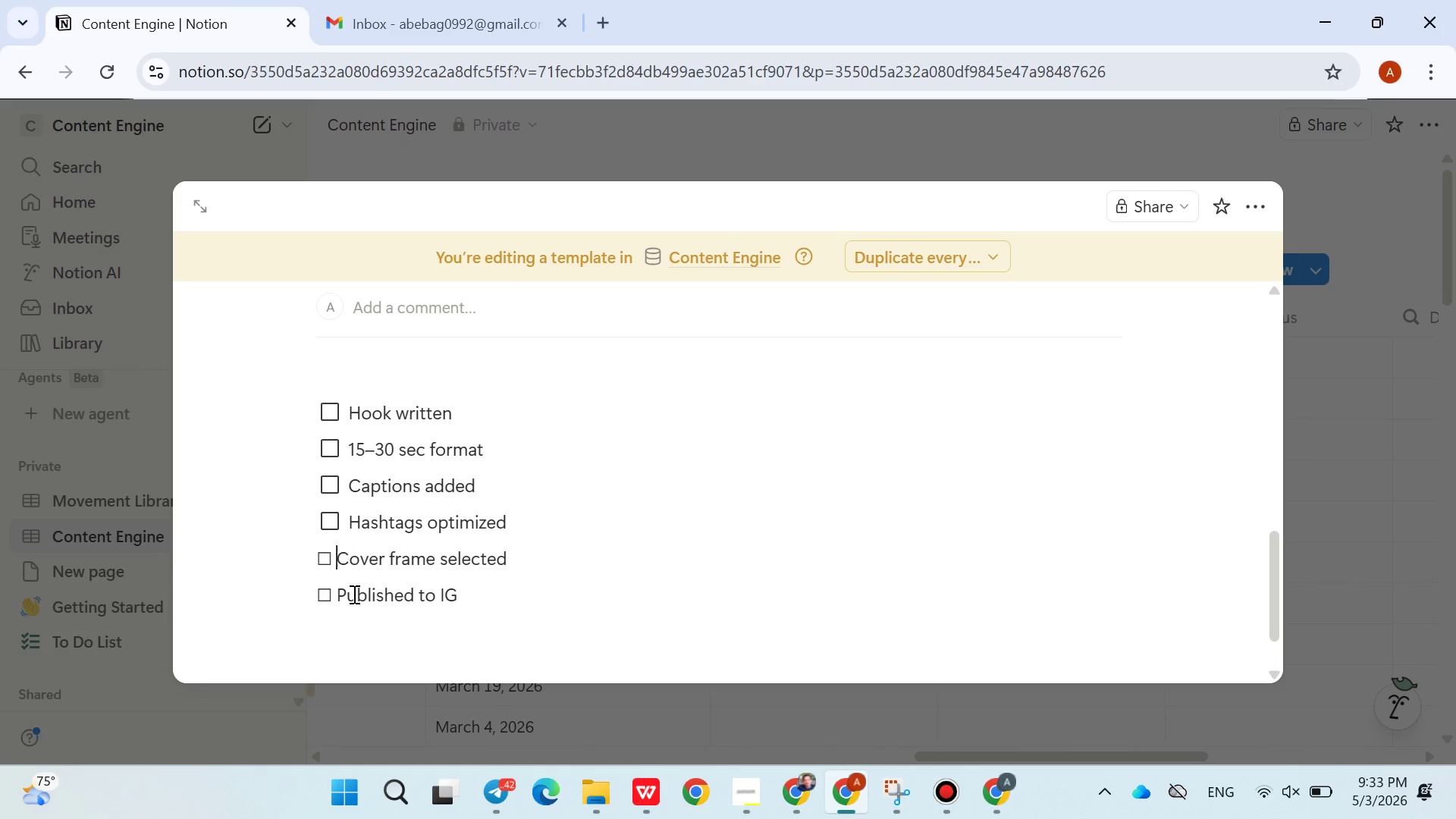 
key(ArrowLeft)
 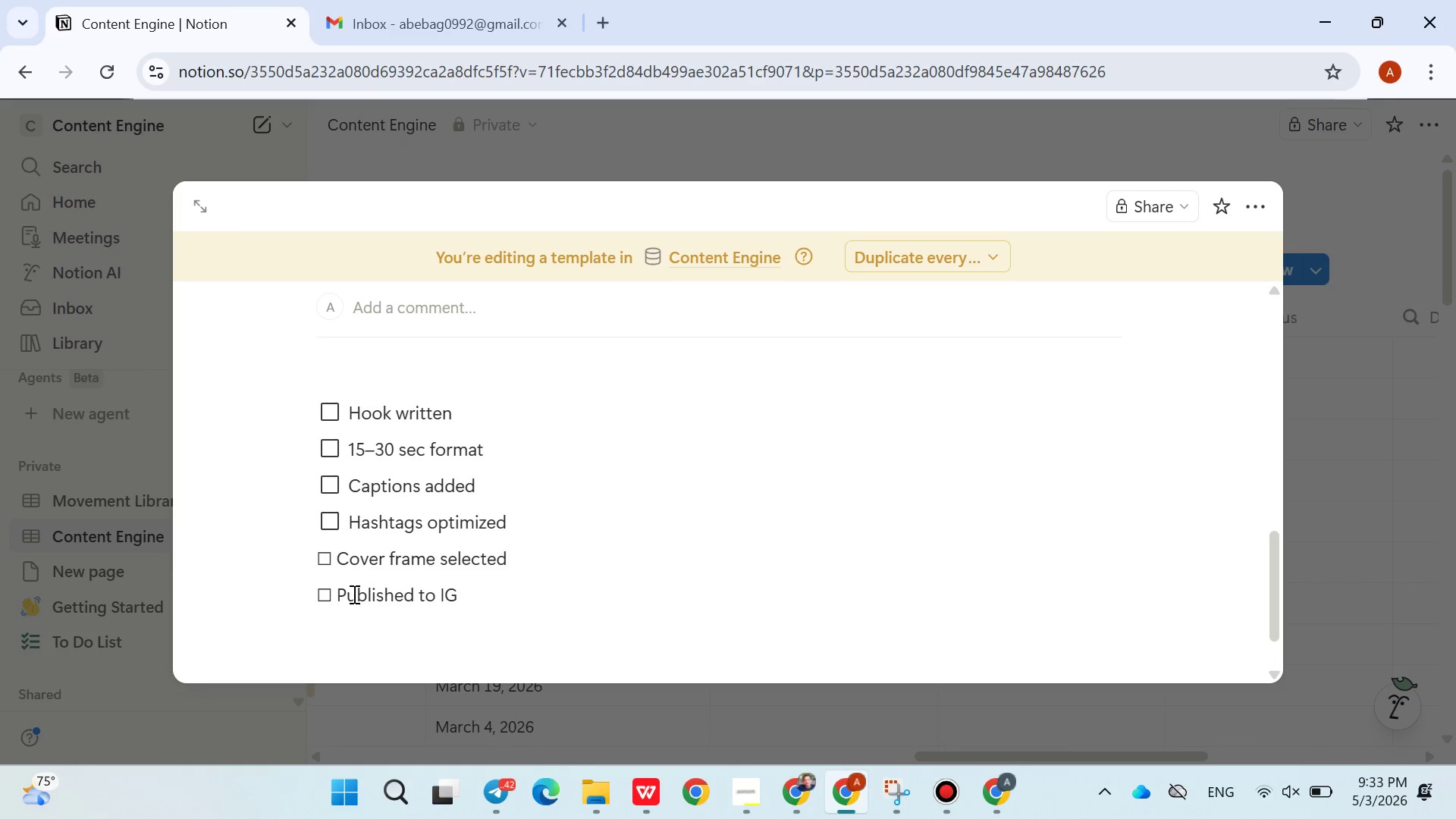 
key(Backspace)
 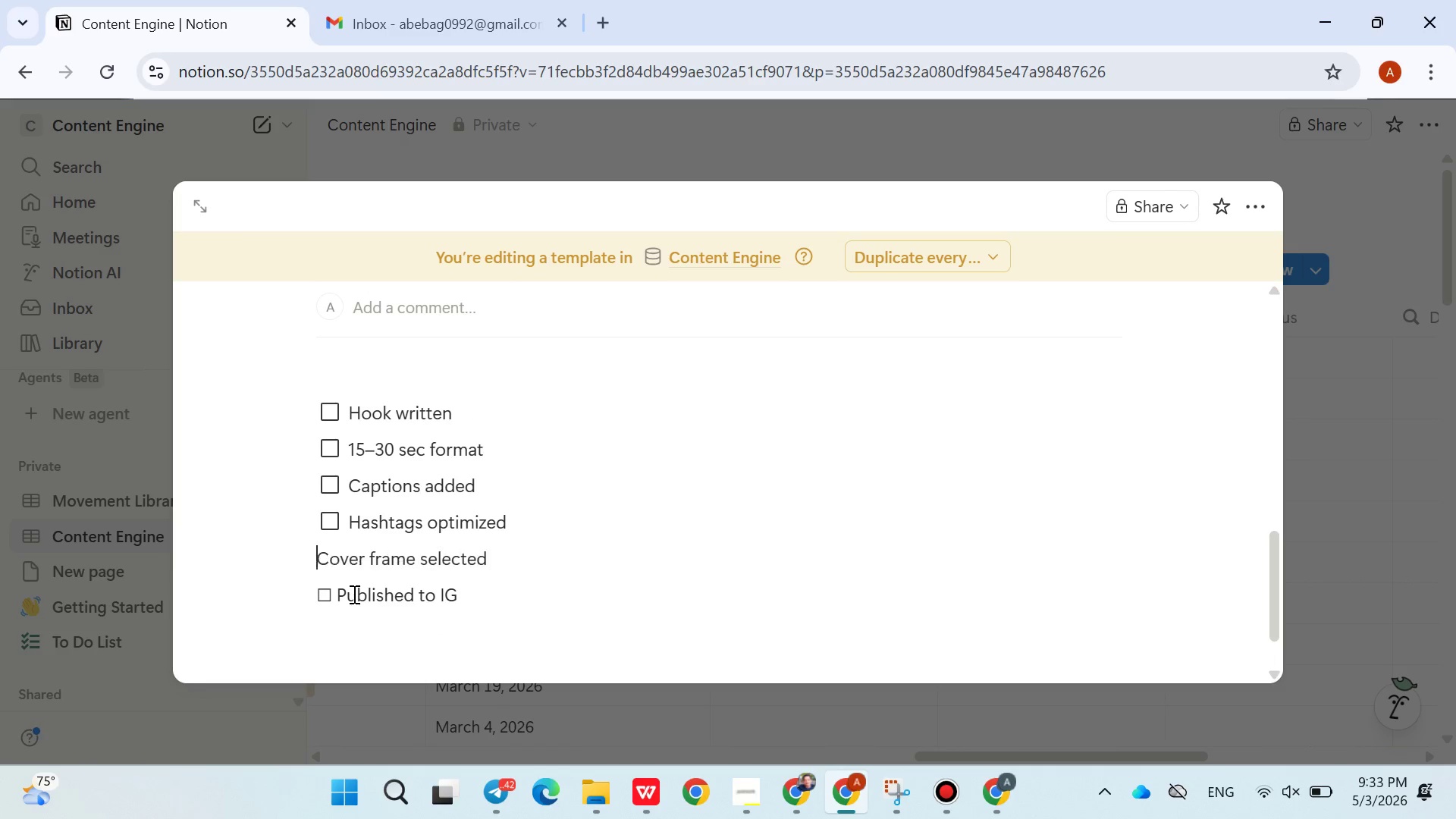 
key(Backspace)
 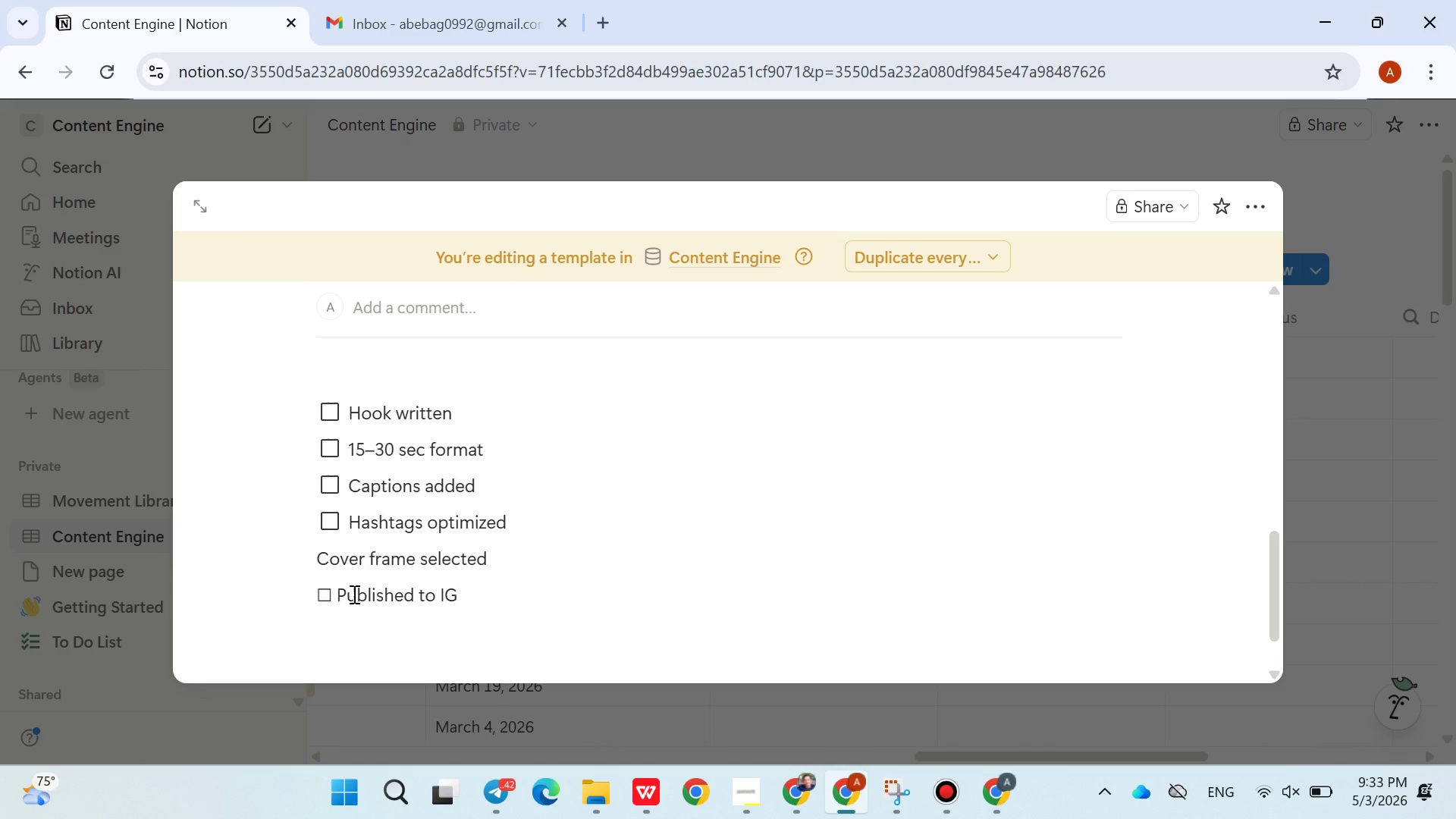 
key(Backspace)
 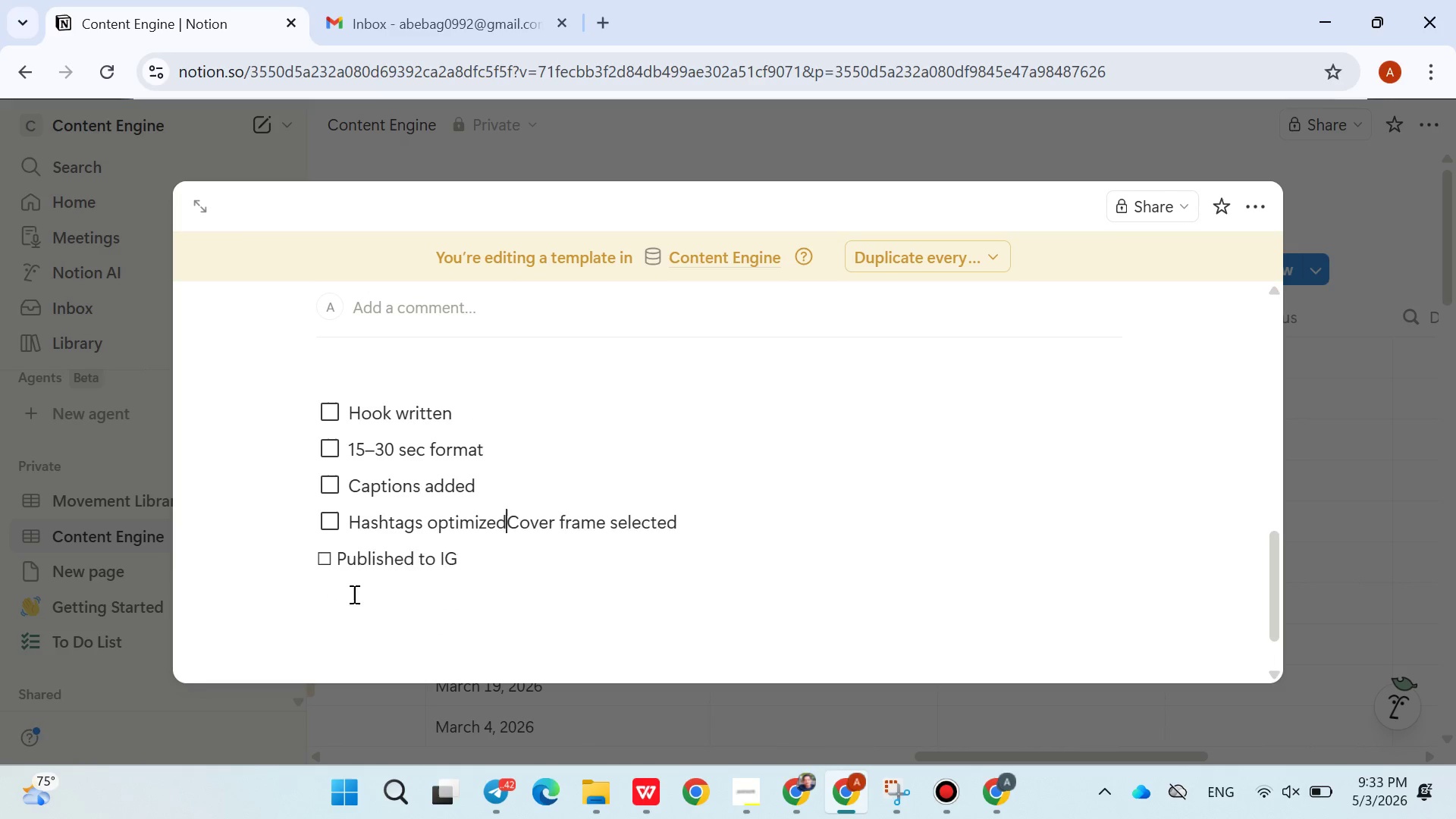 
key(Enter)
 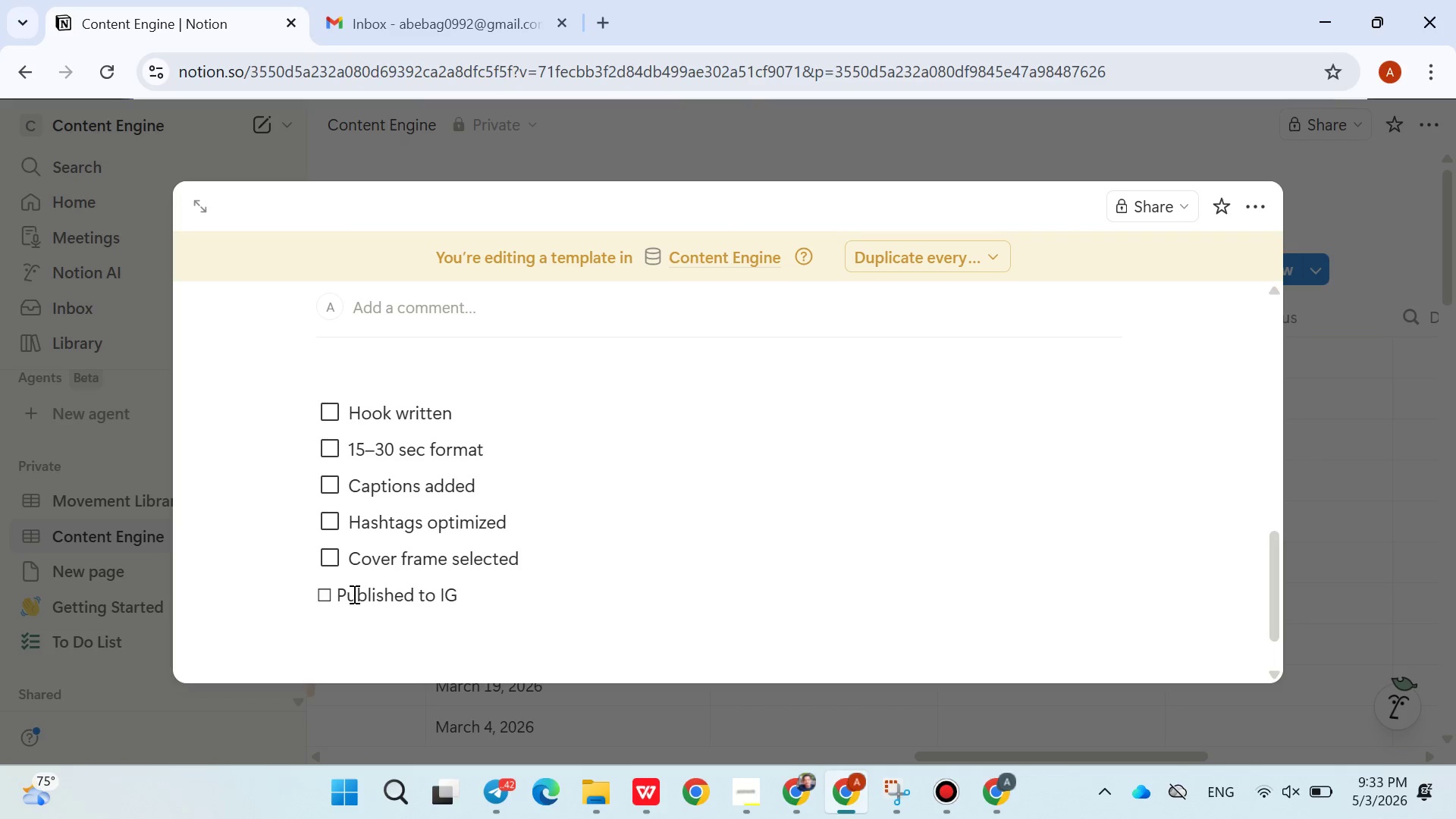 
key(ArrowDown)
 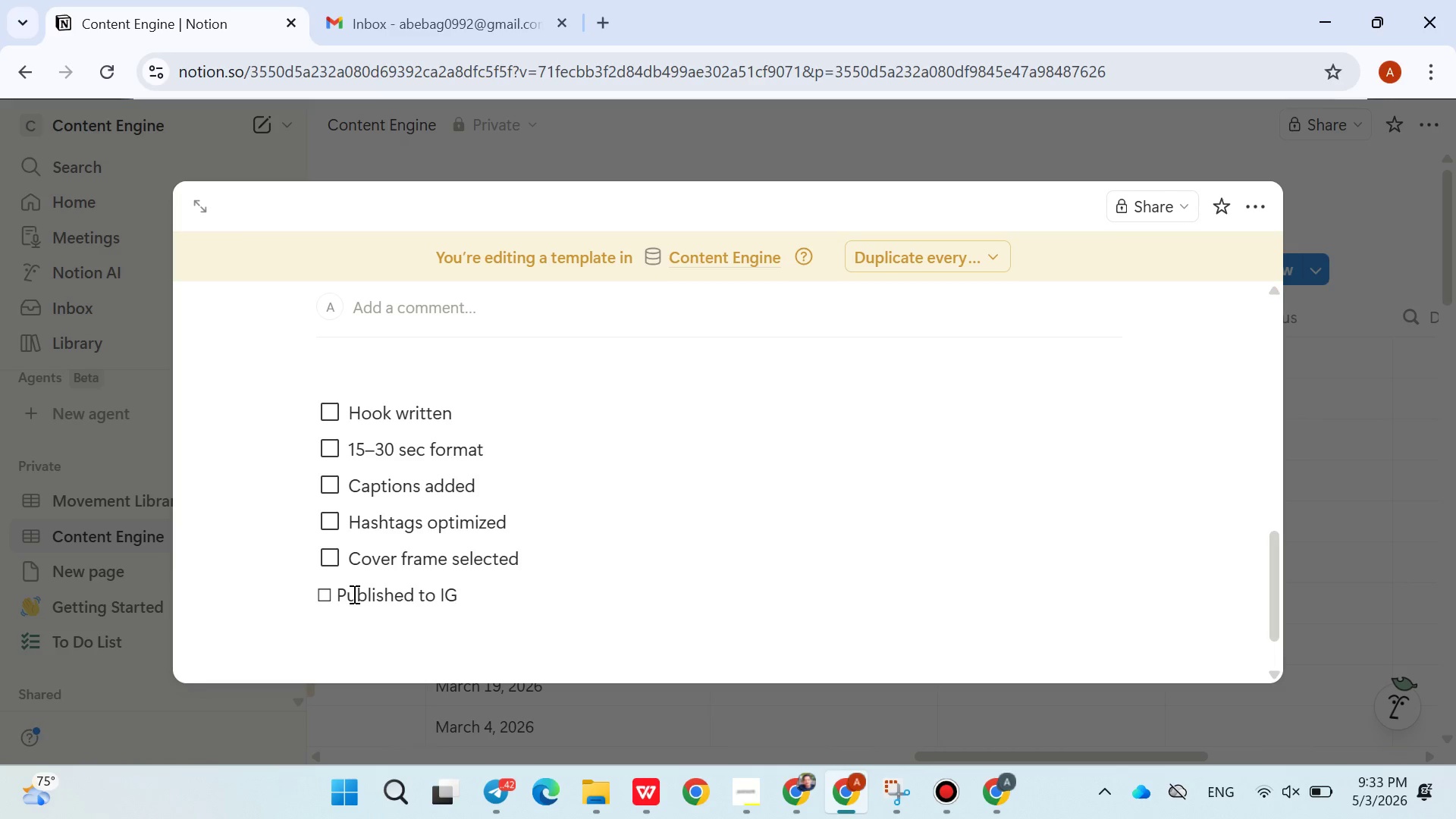 
key(ArrowLeft)
 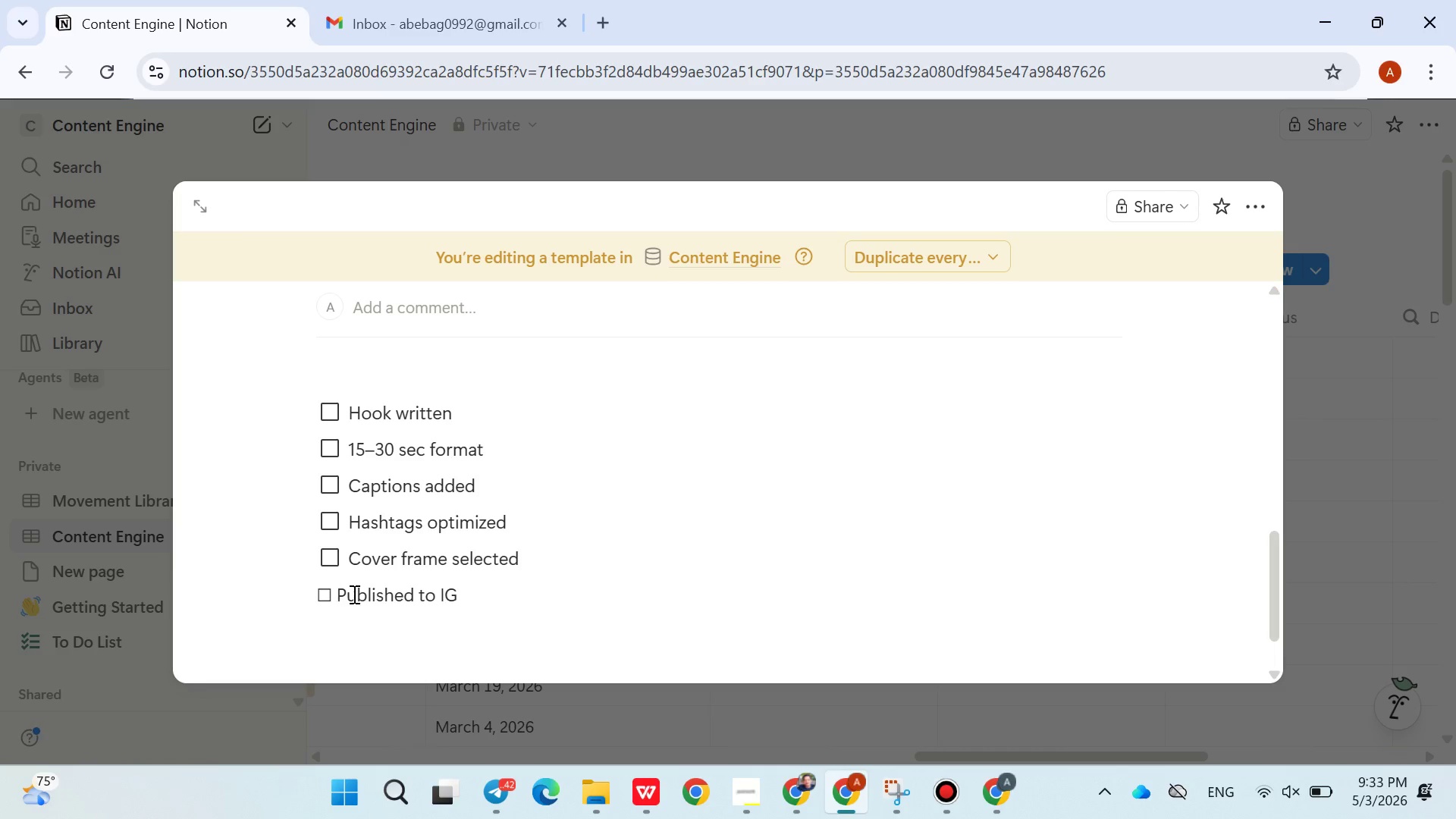 
key(Backspace)
 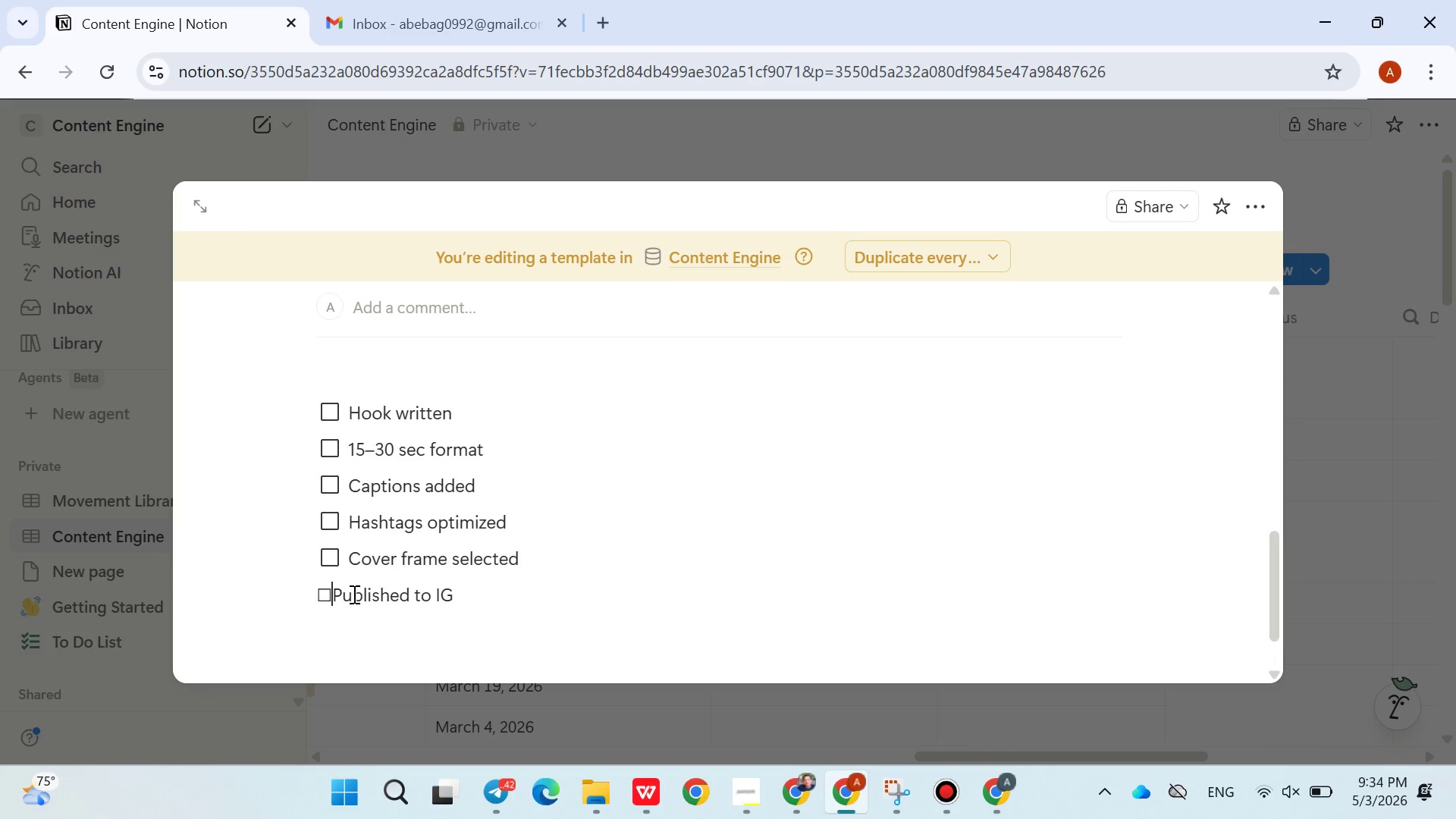 
key(Backspace)
 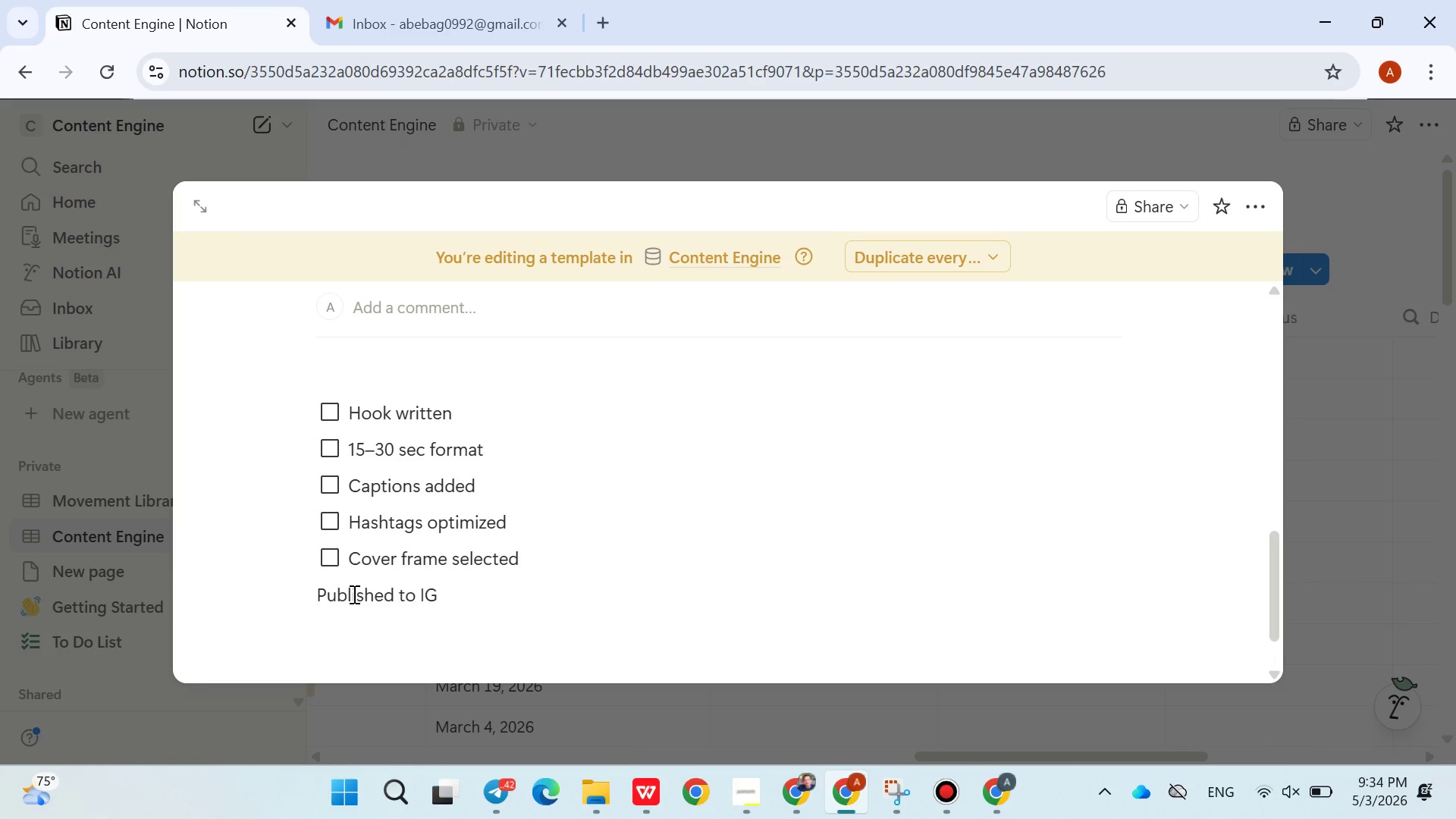 
key(Backspace)
 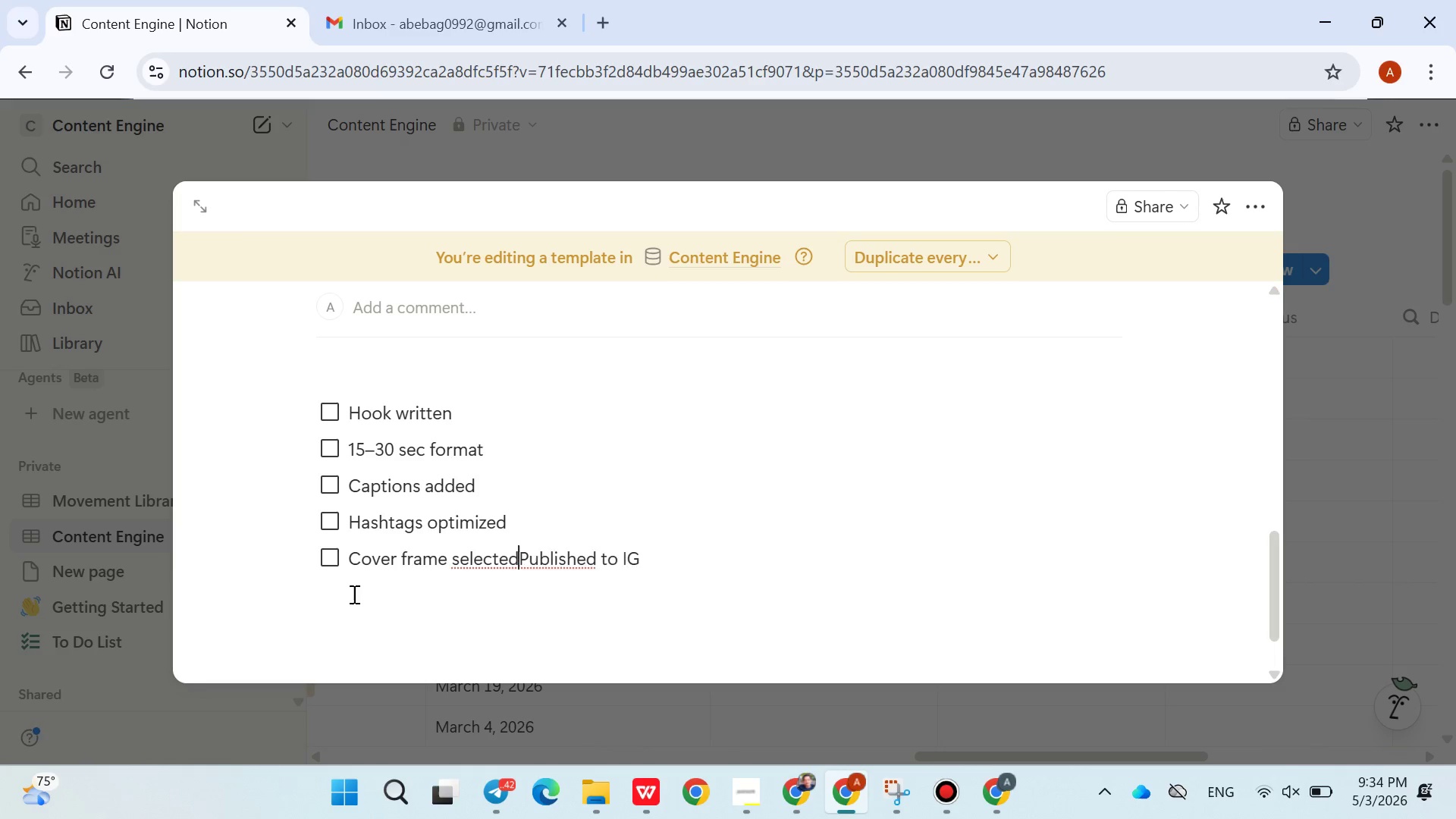 
key(Enter)
 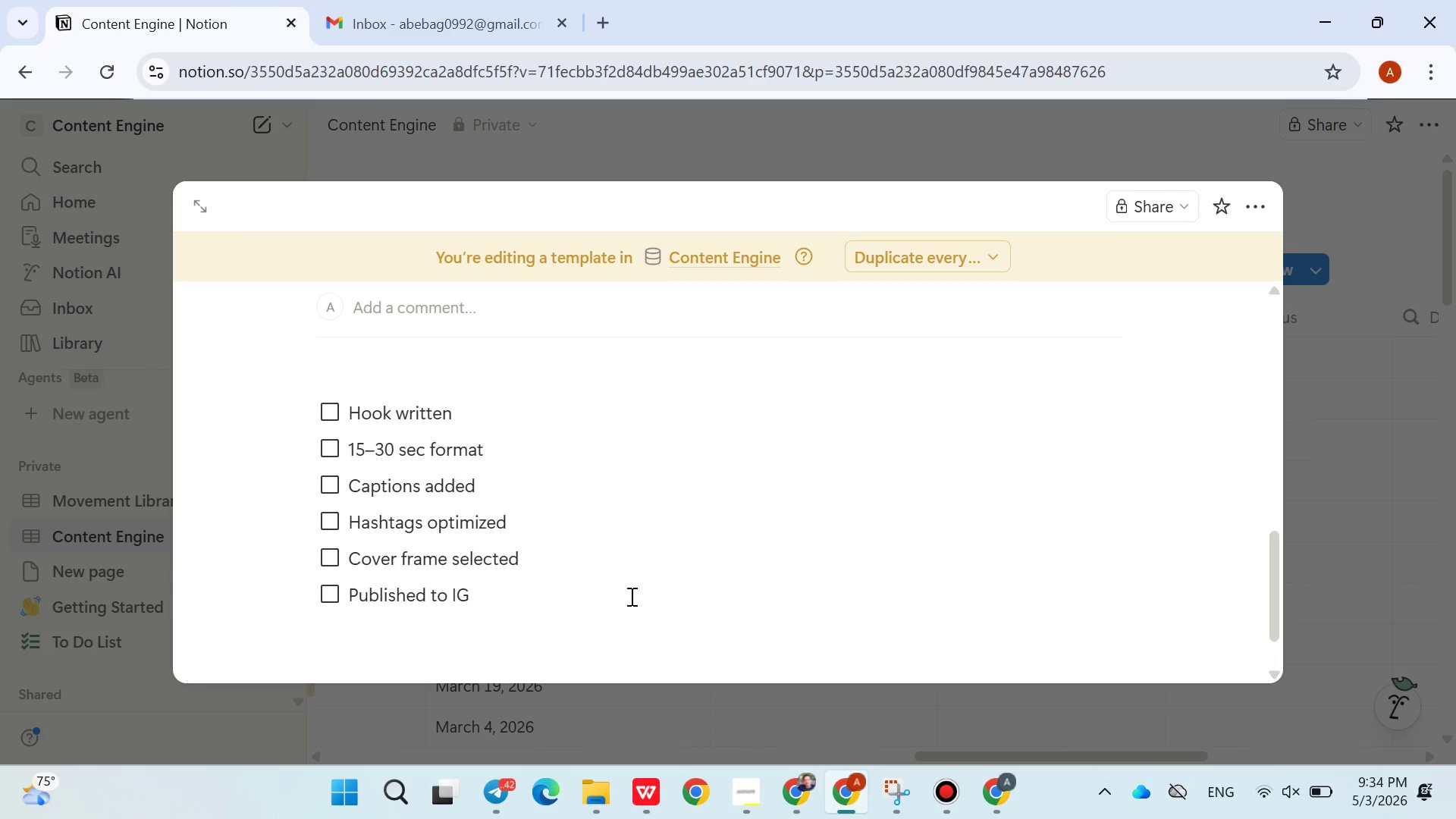 
wait(6.44)
 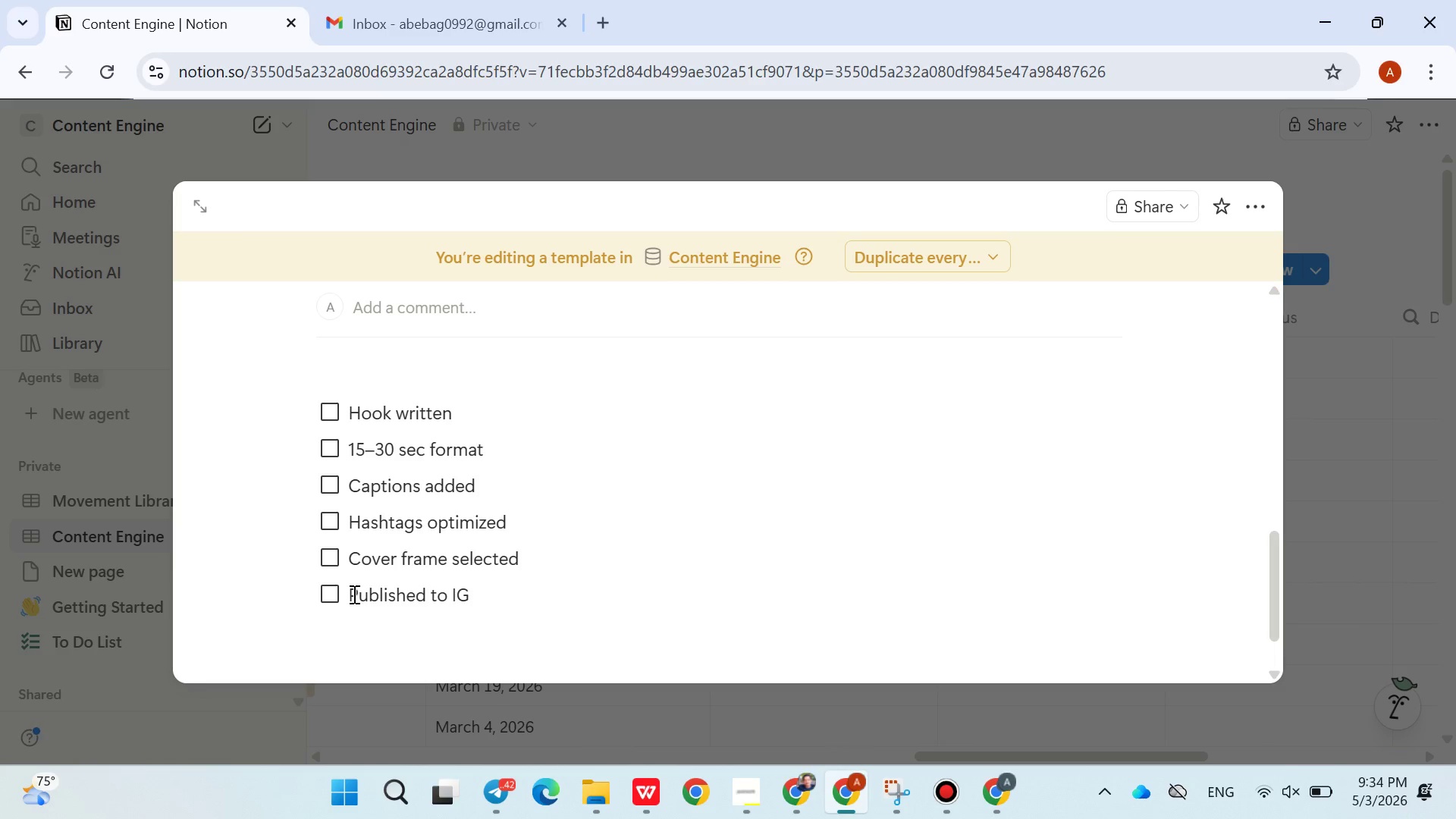 
left_click([1321, 483])
 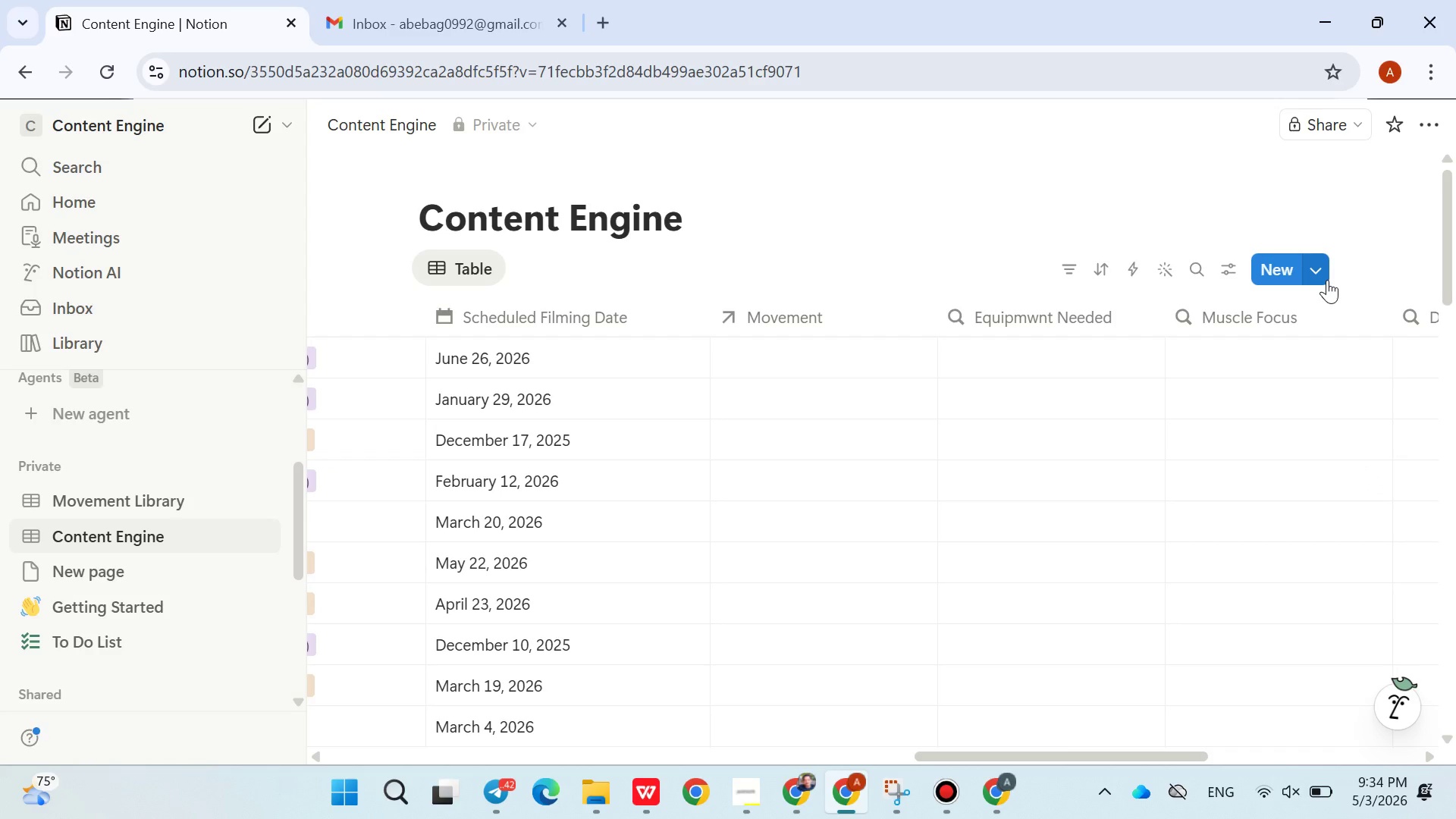 
left_click([1327, 280])
 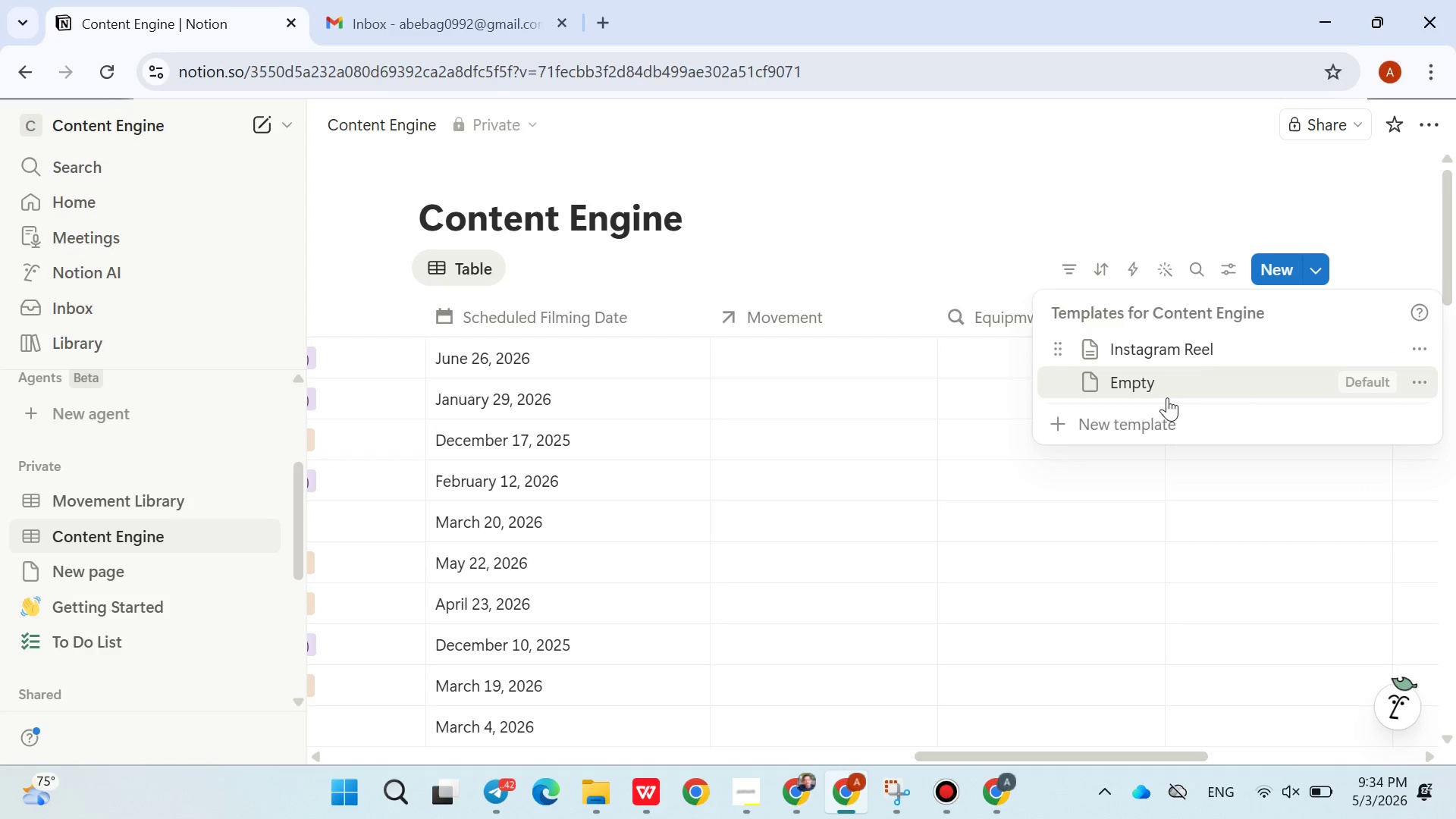 
left_click([1152, 410])
 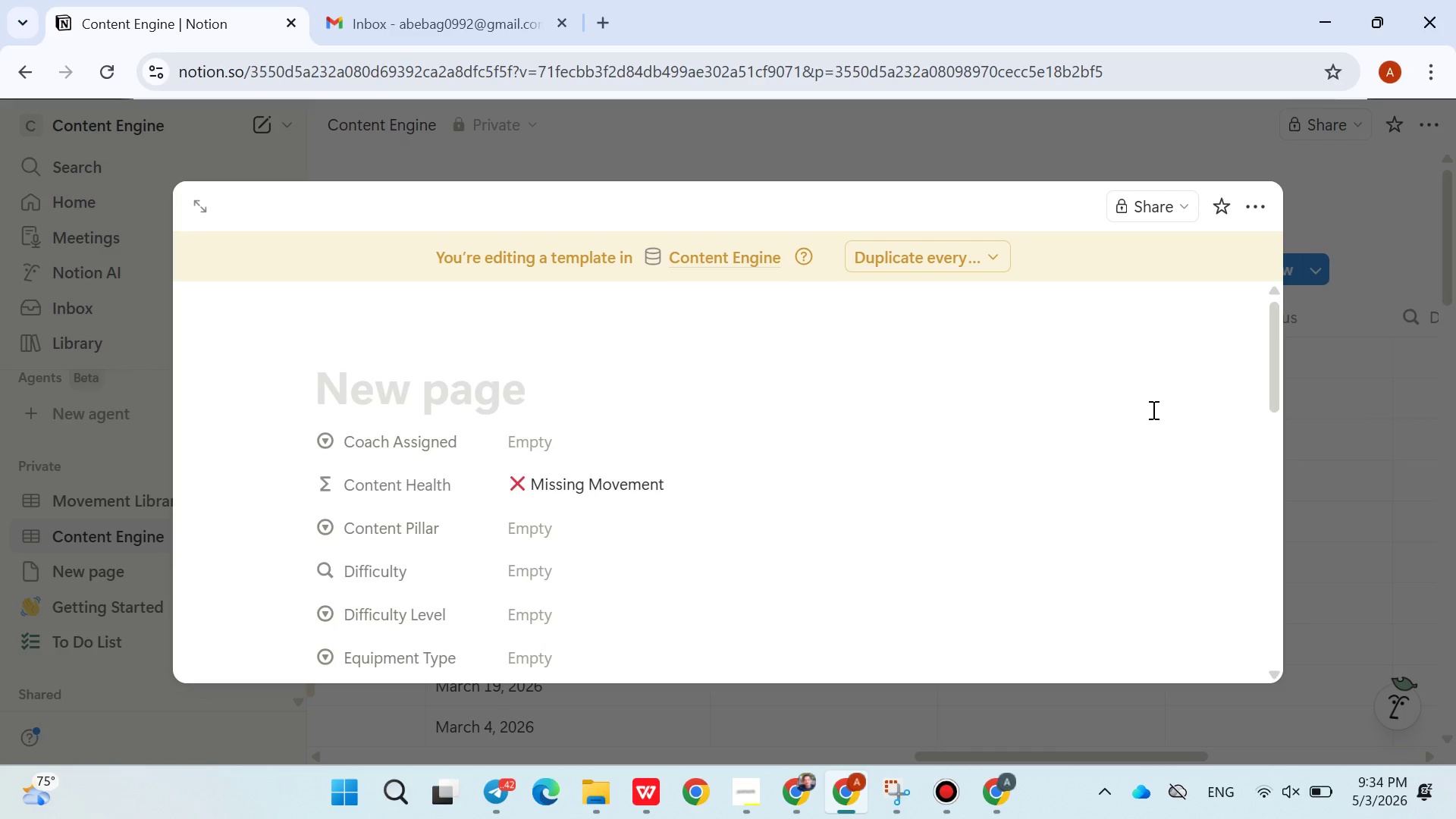 
type(Youtube Longform)
 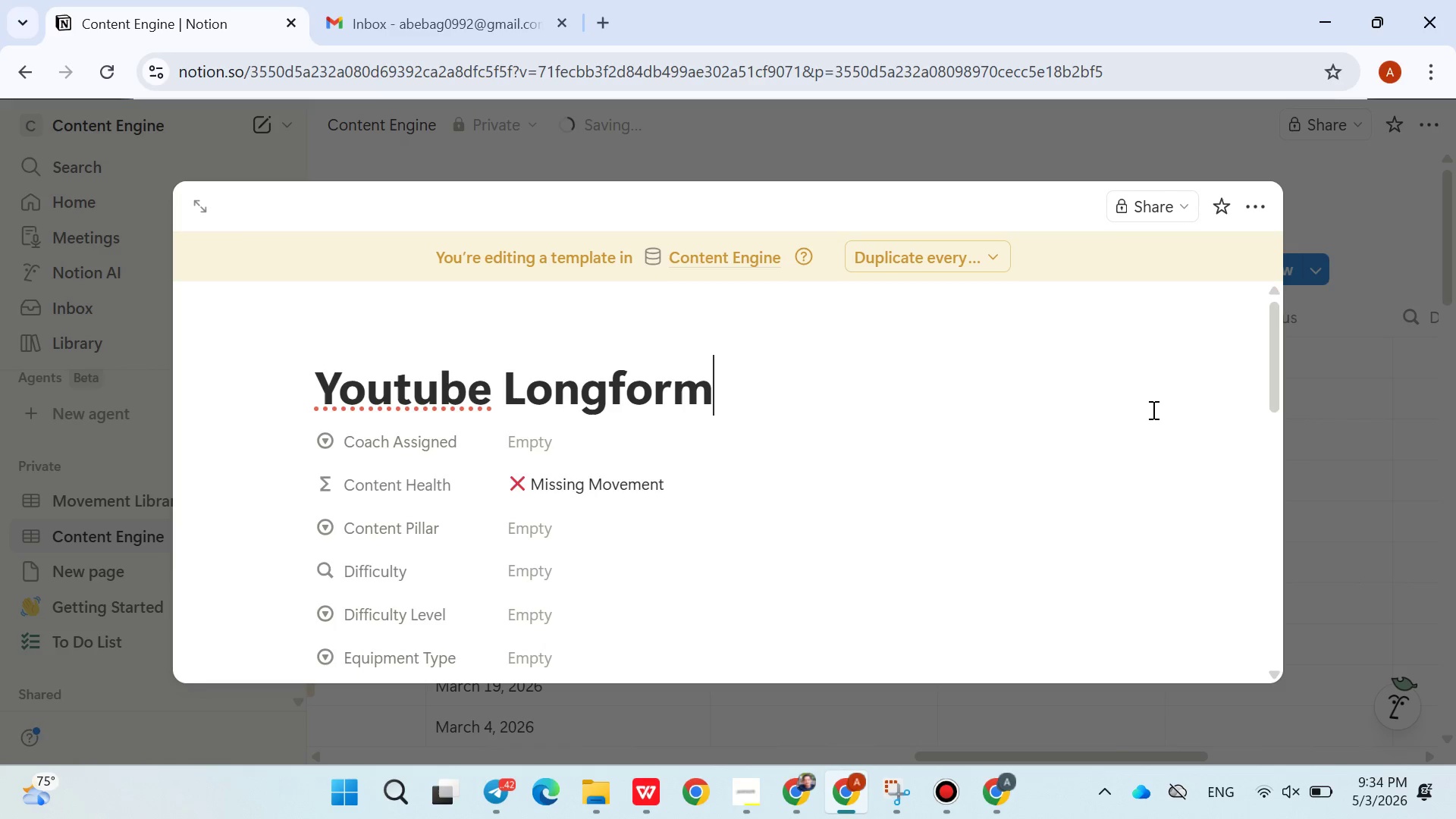 
wait(11.89)
 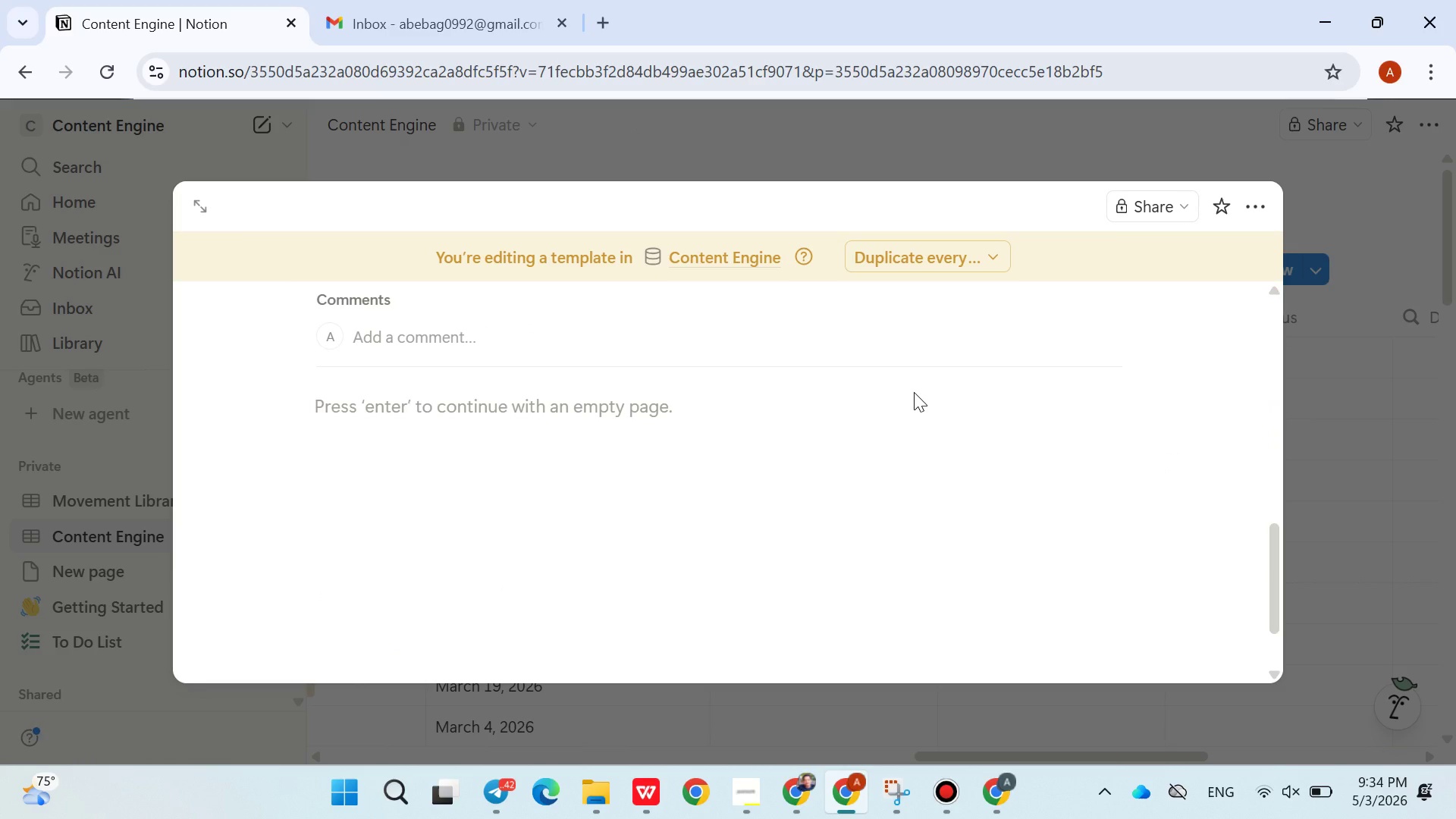 
left_click([494, 783])
 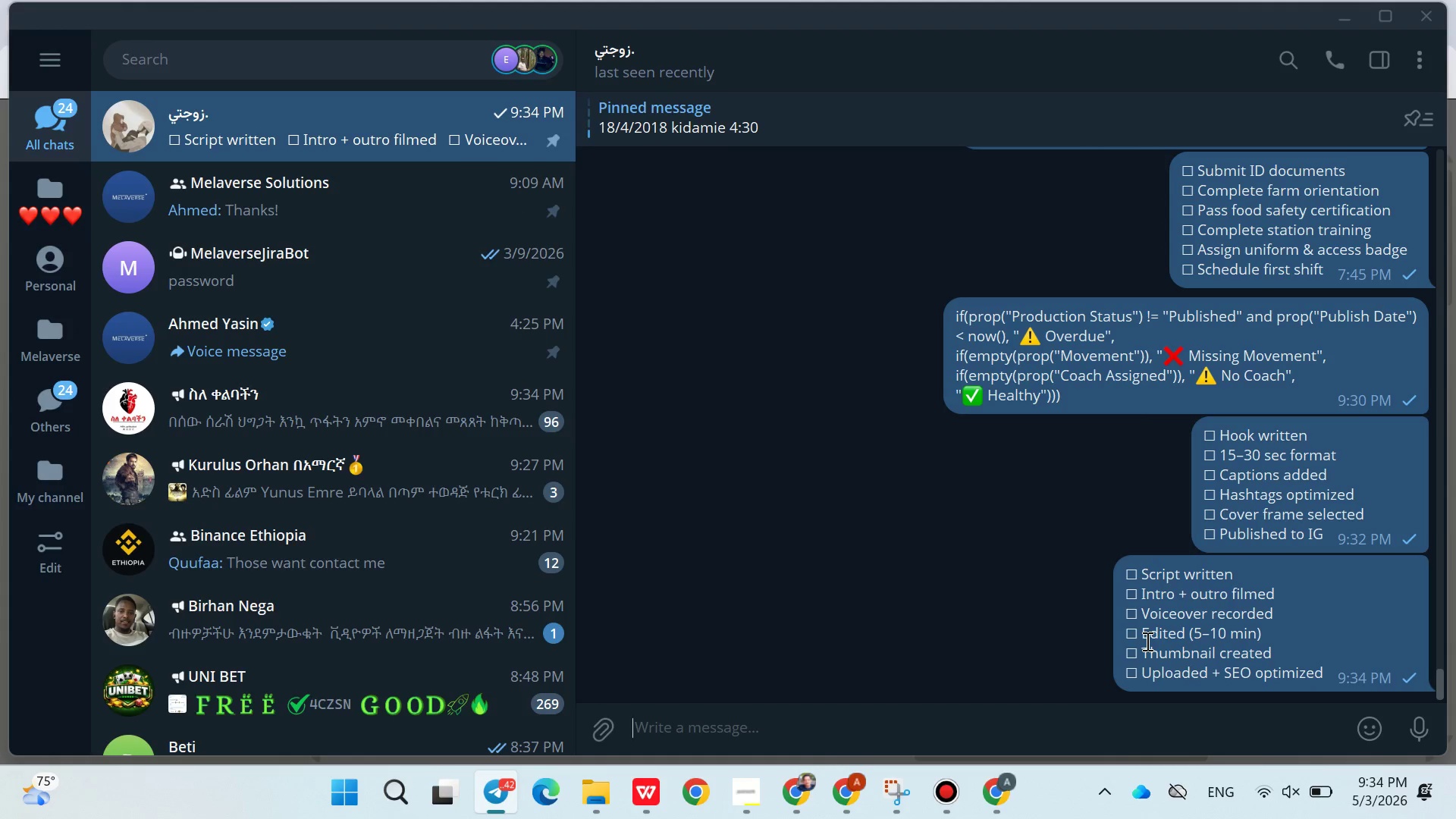 
right_click([1146, 641])
 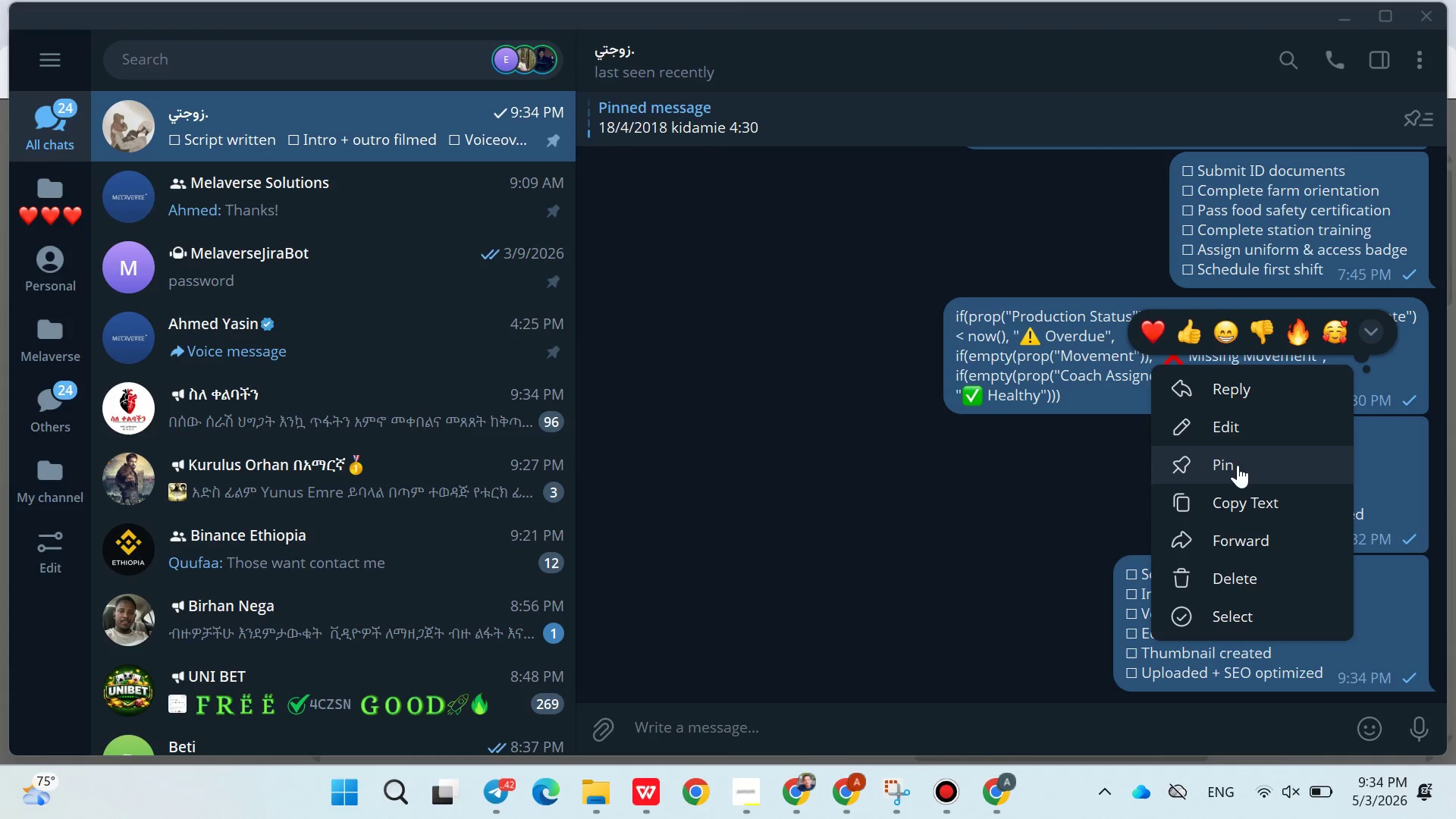 
left_click([1234, 494])
 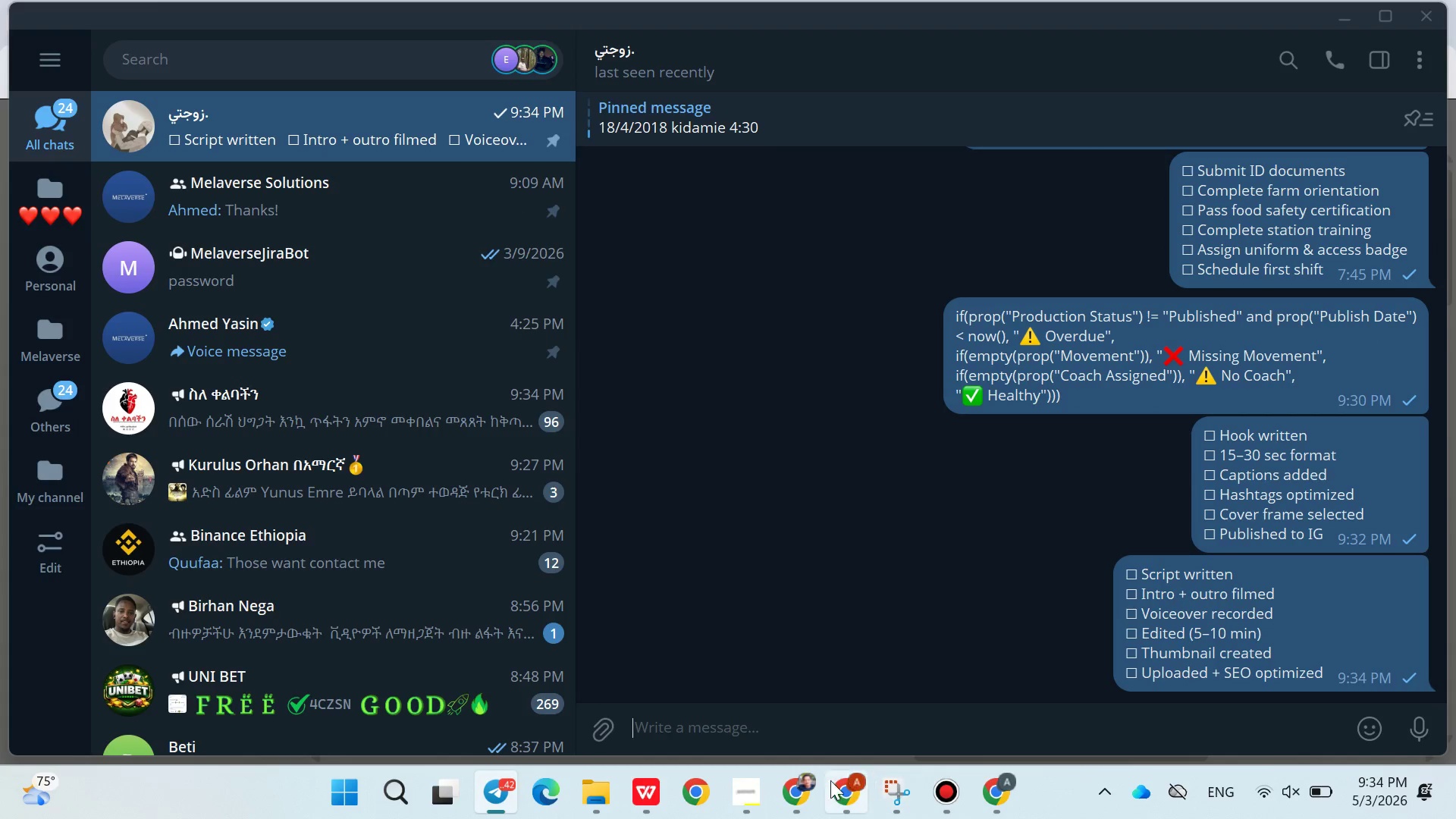 
left_click([737, 777])